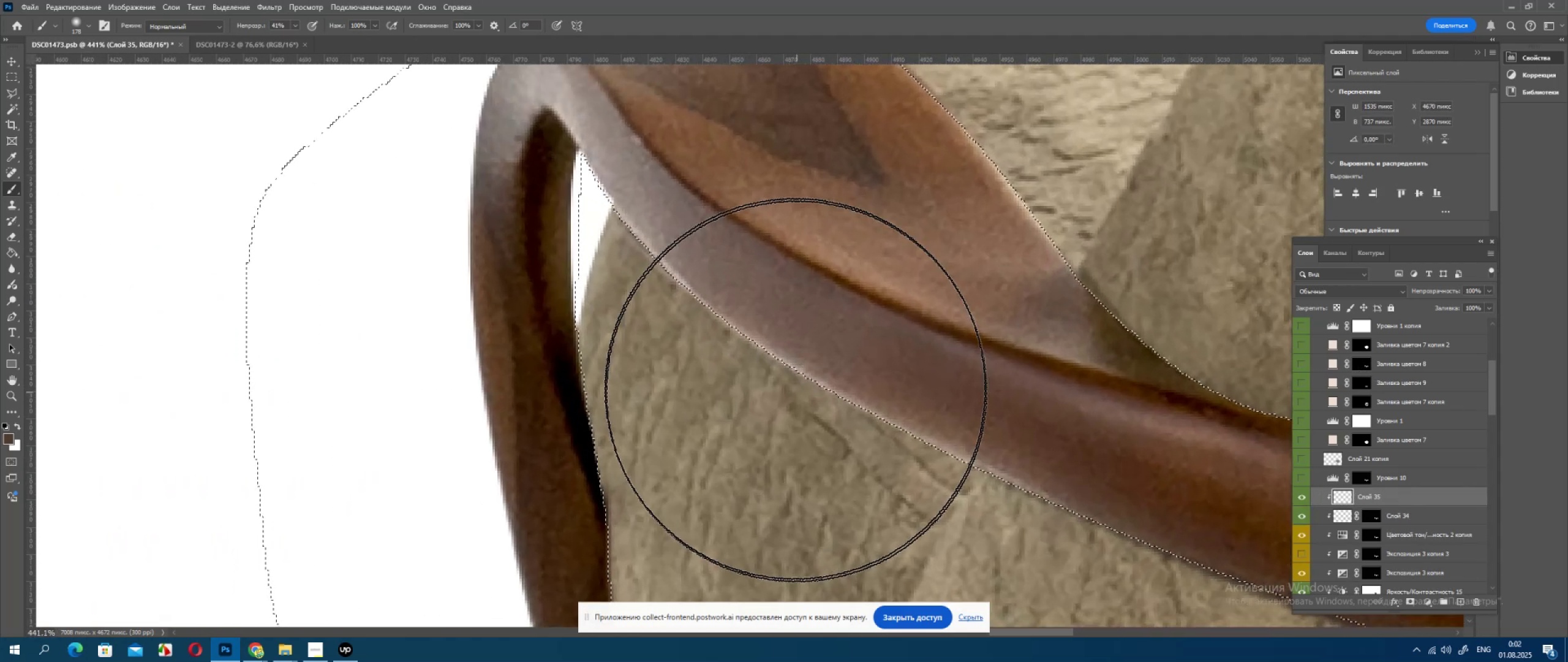 
key(Alt+AltLeft)
 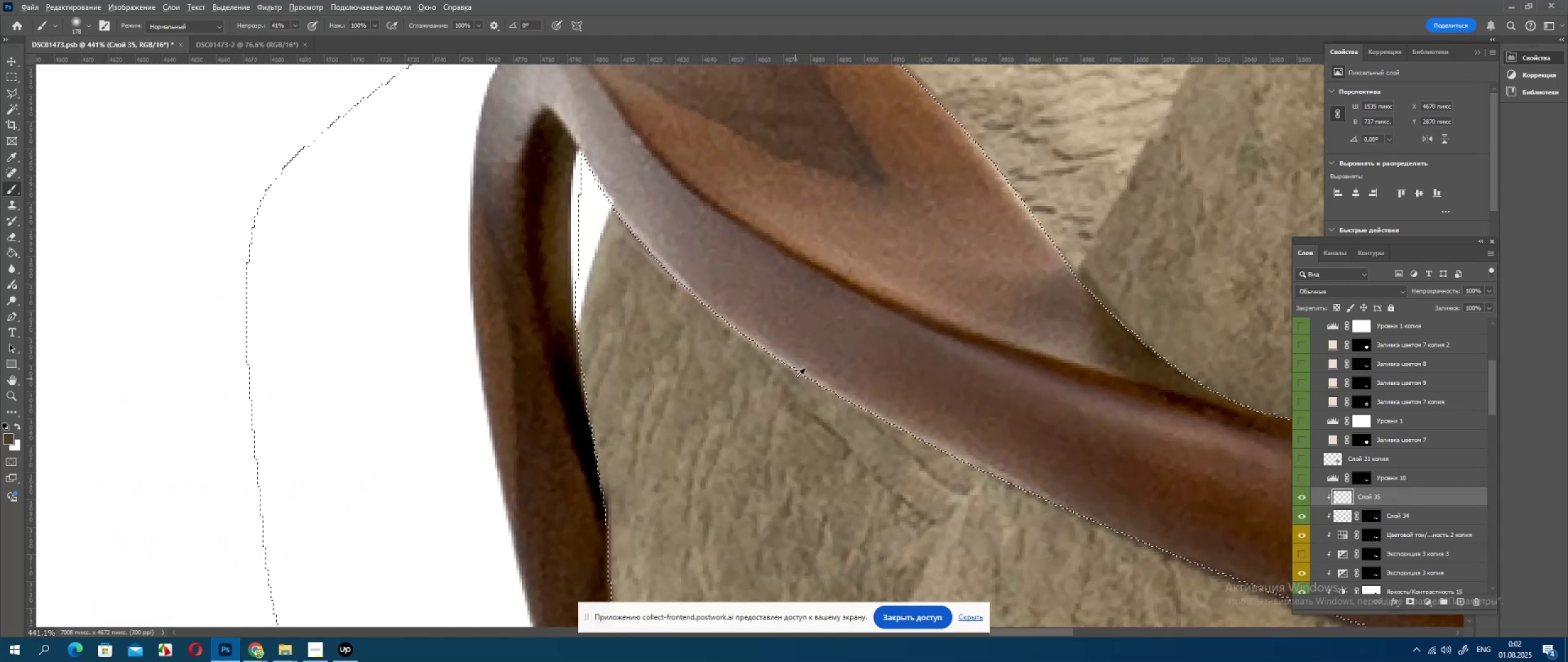 
scroll: coordinate [792, 372], scroll_direction: up, amount: 1.0
 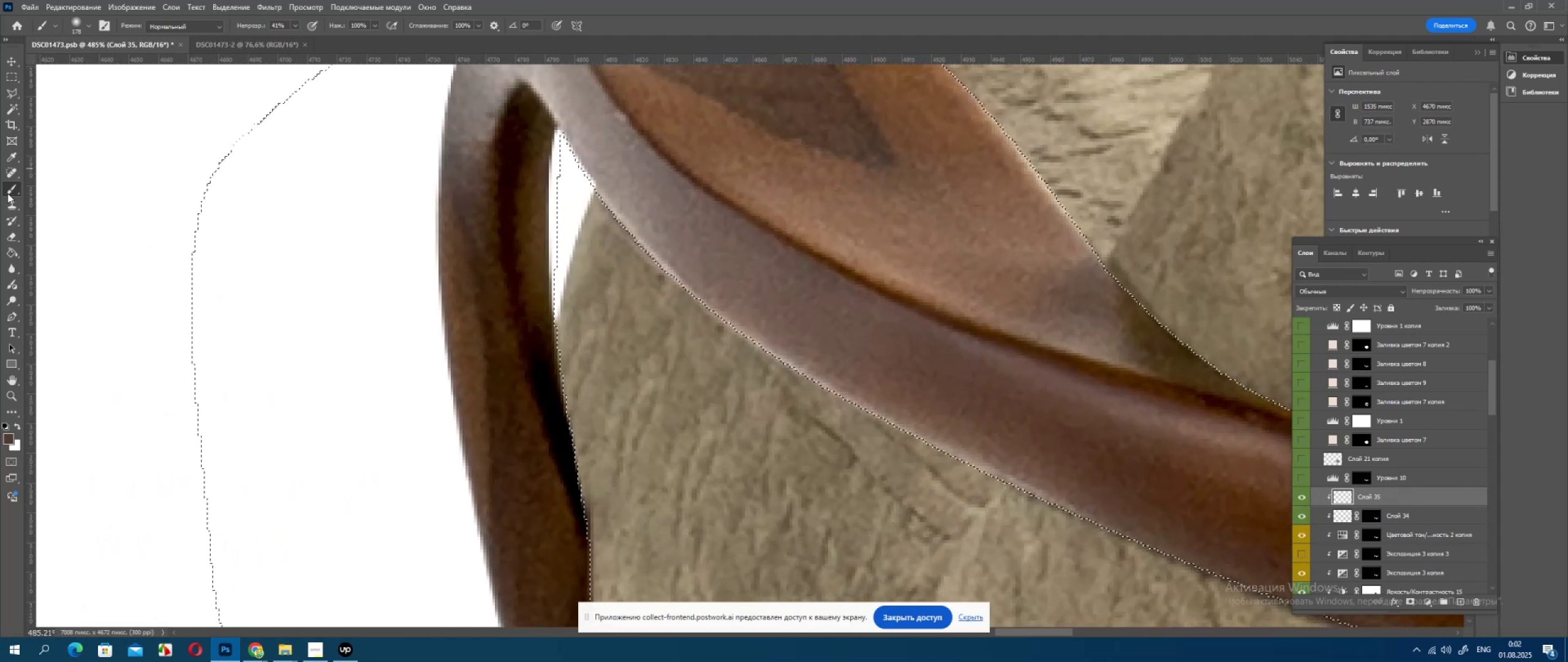 
left_click([16, 209])
 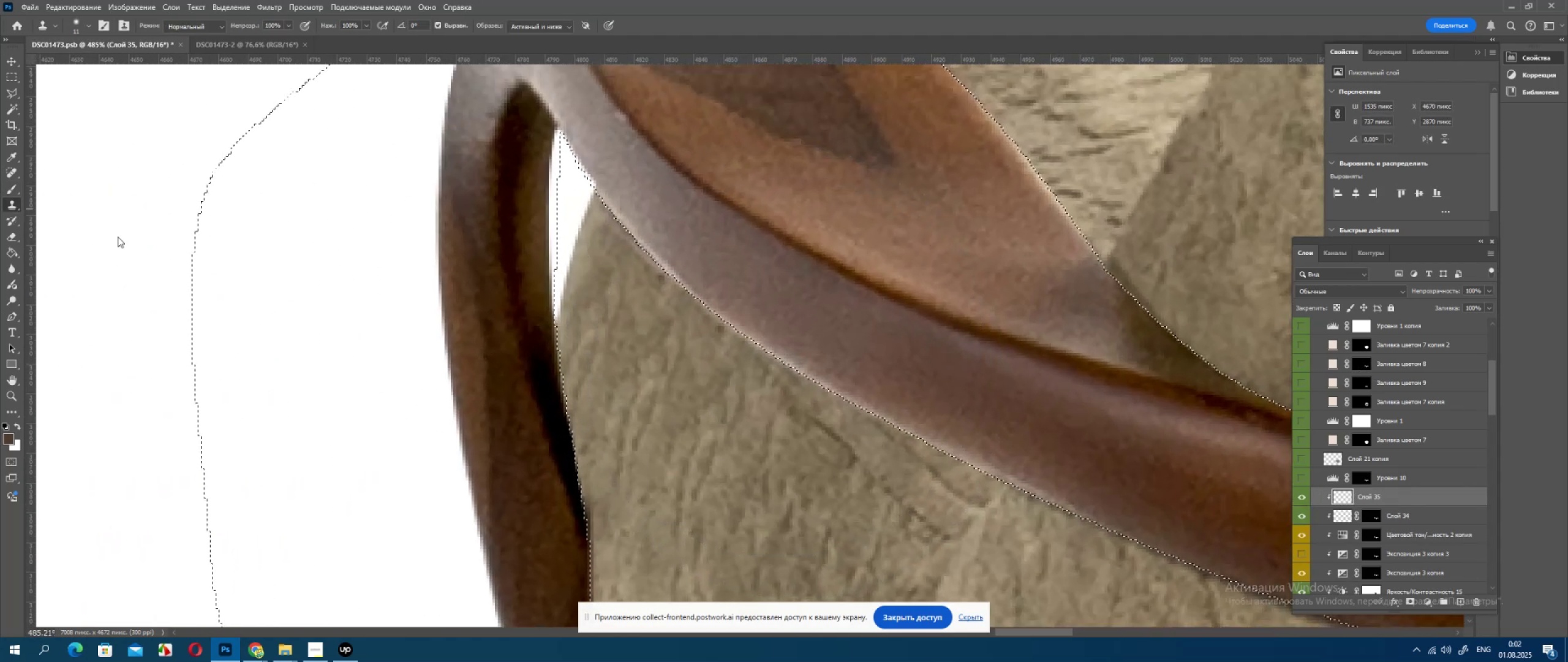 
hold_key(key=AltLeft, duration=1.52)
 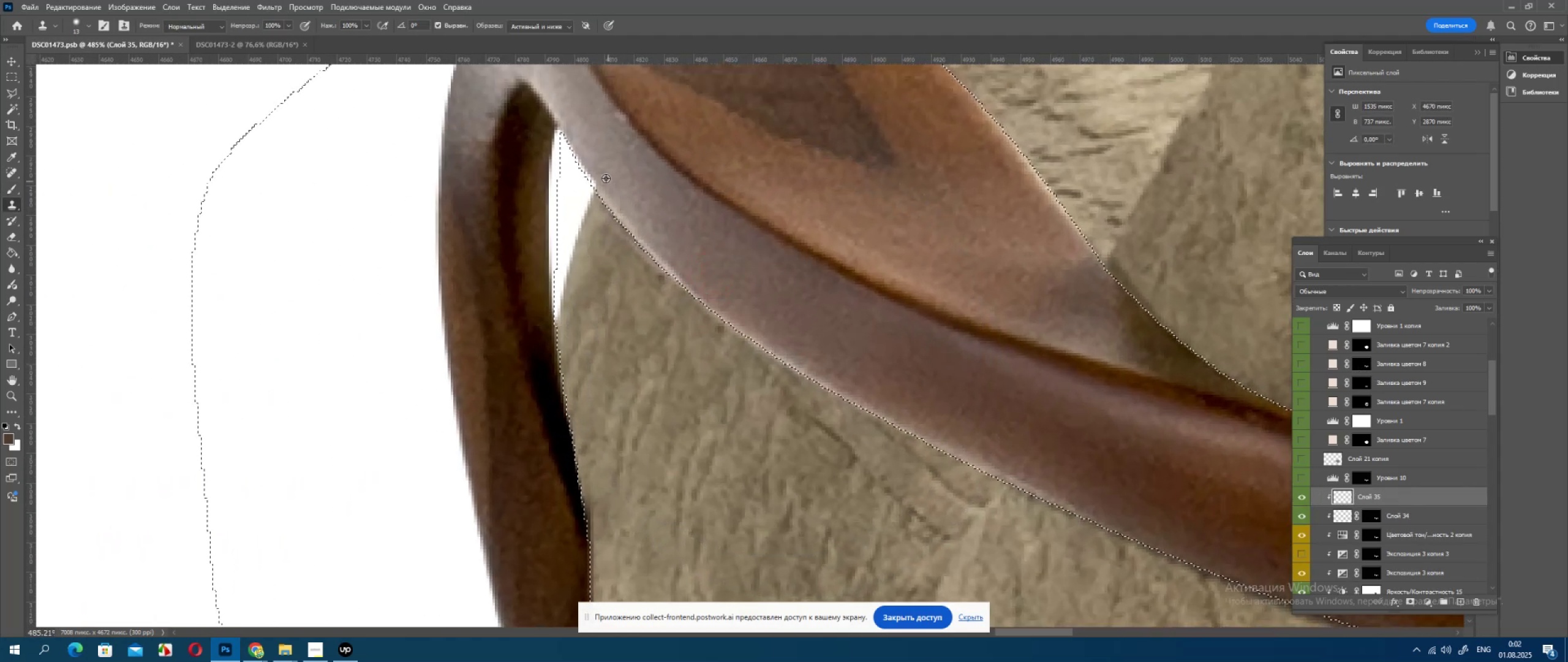 
hold_key(key=AltLeft, duration=1.52)
 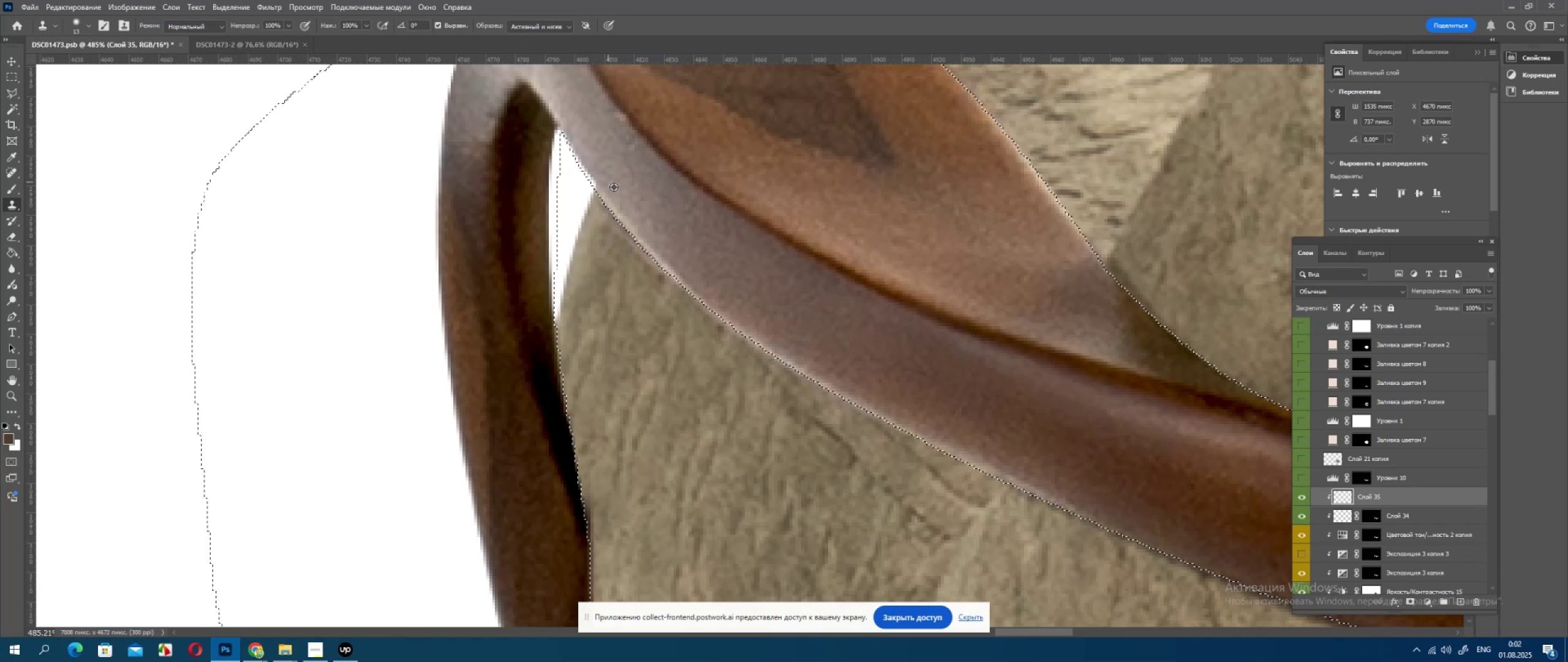 
hold_key(key=AltLeft, duration=0.92)
 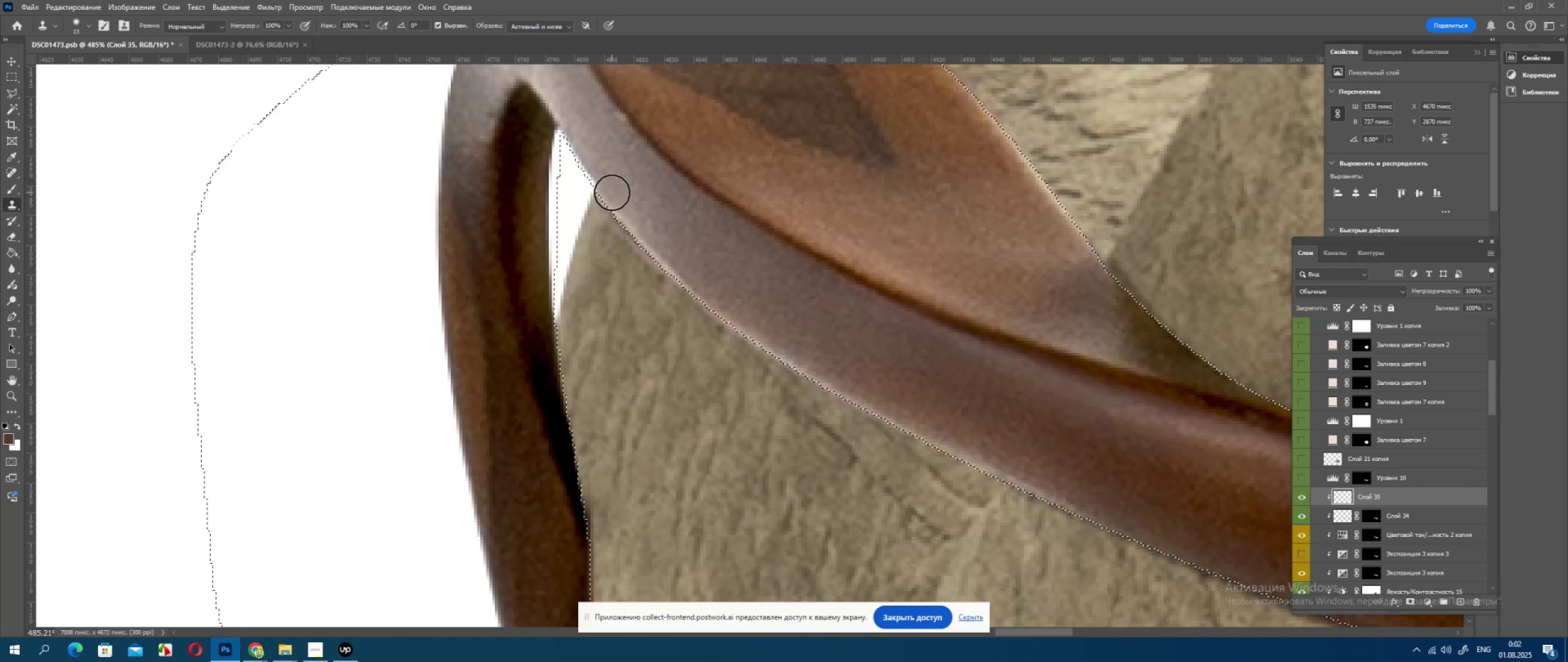 
left_click_drag(start_coordinate=[610, 192], to_coordinate=[1147, 550])
 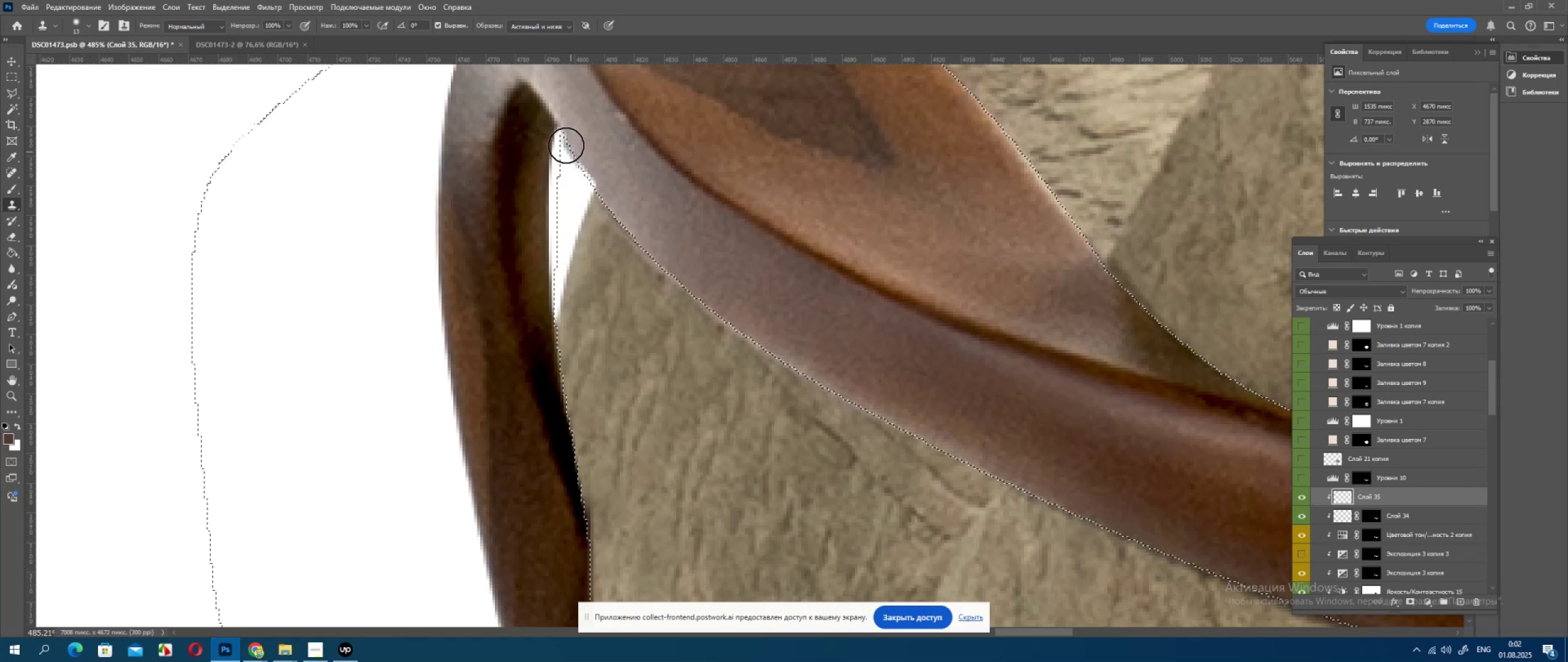 
left_click_drag(start_coordinate=[566, 137], to_coordinate=[616, 192])
 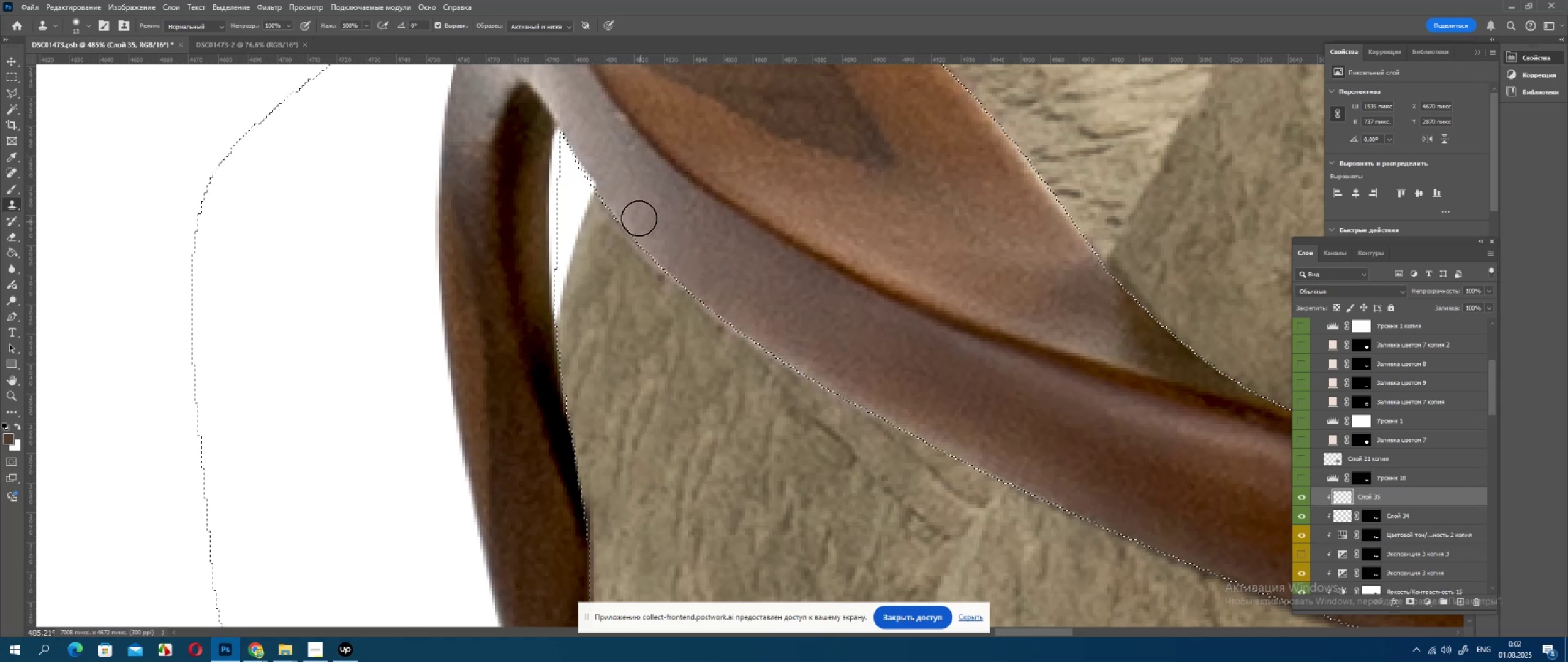 
hold_key(key=Space, duration=1.02)
 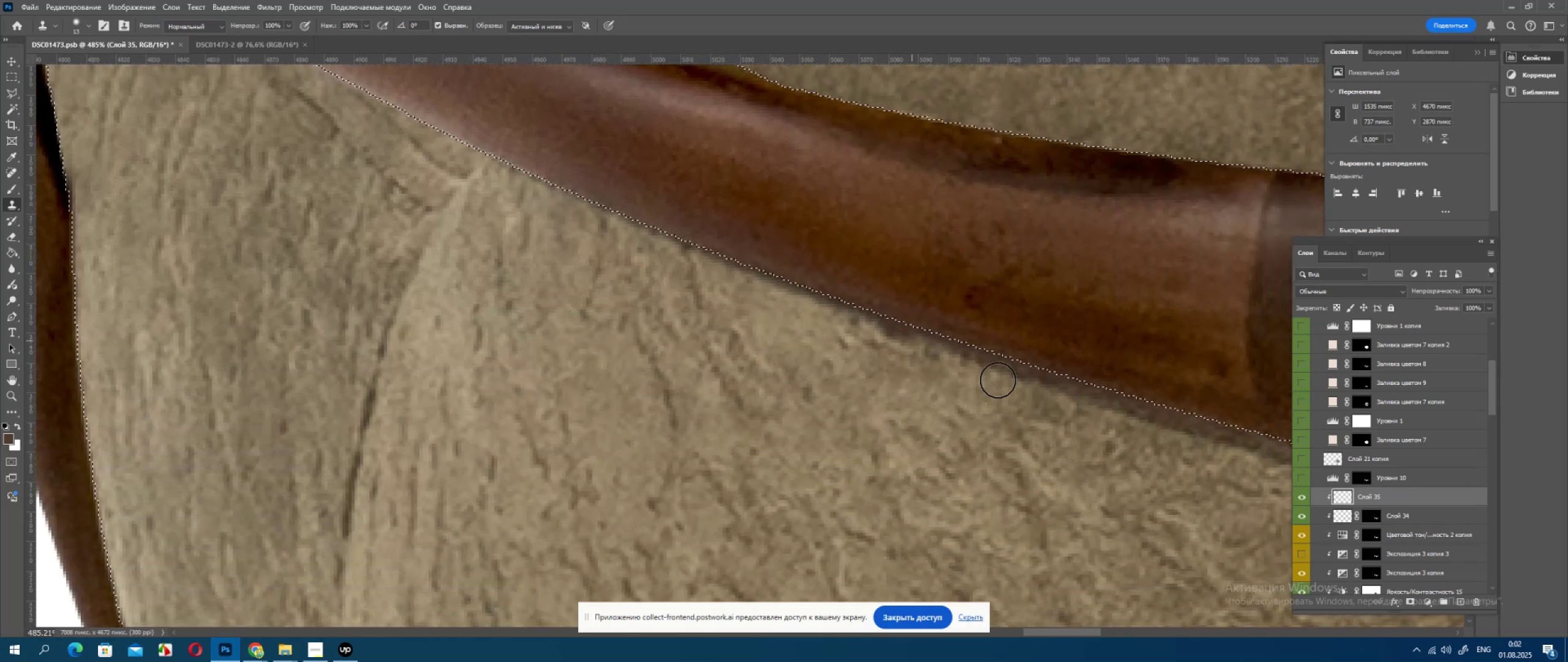 
left_click_drag(start_coordinate=[877, 386], to_coordinate=[611, 216])
 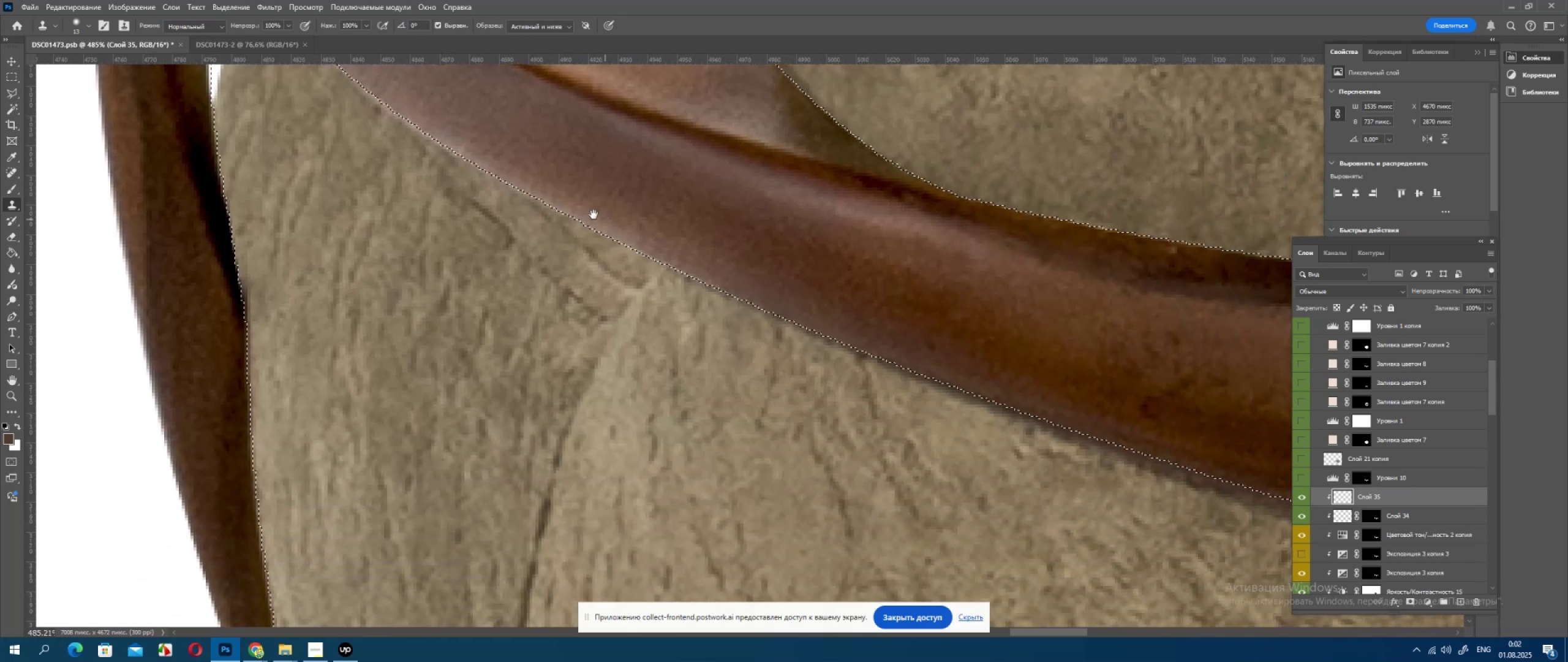 
left_click_drag(start_coordinate=[591, 207], to_coordinate=[593, 210])
 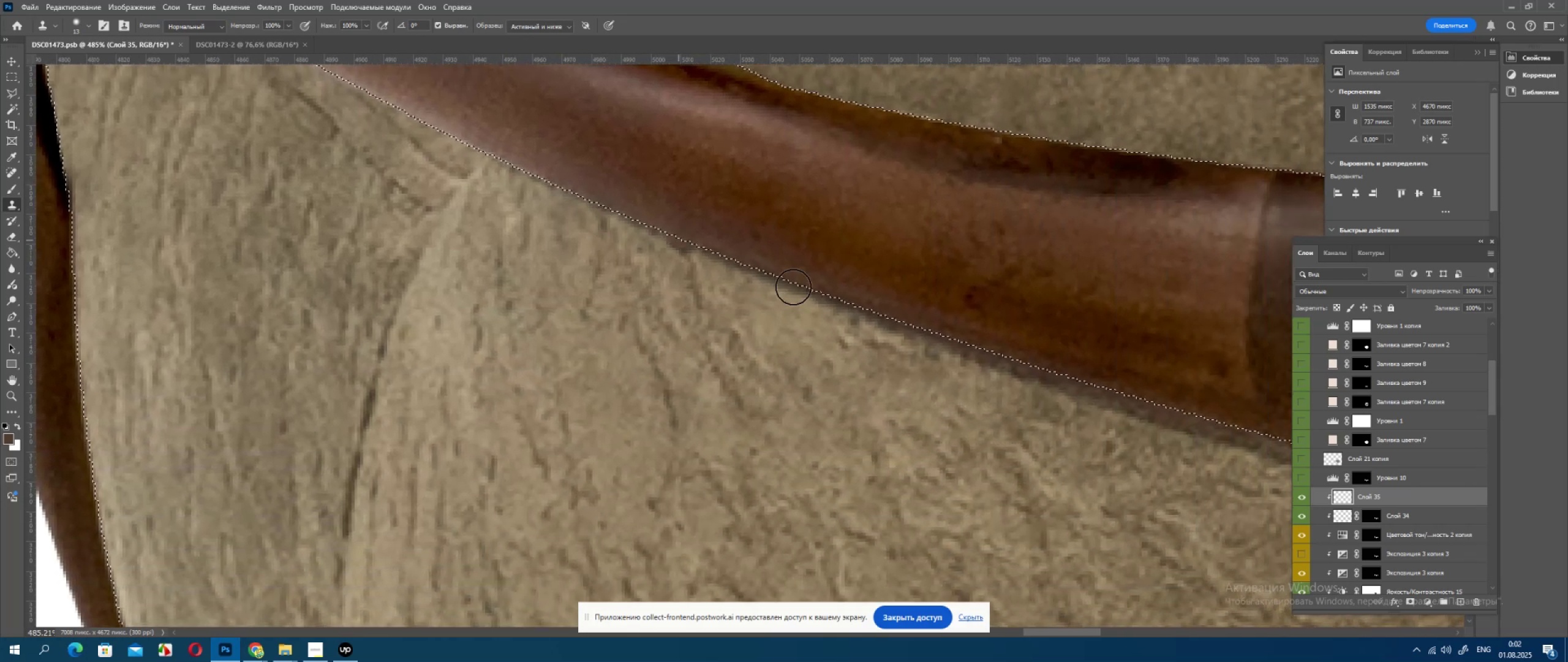 
hold_key(key=Space, duration=1.5)
 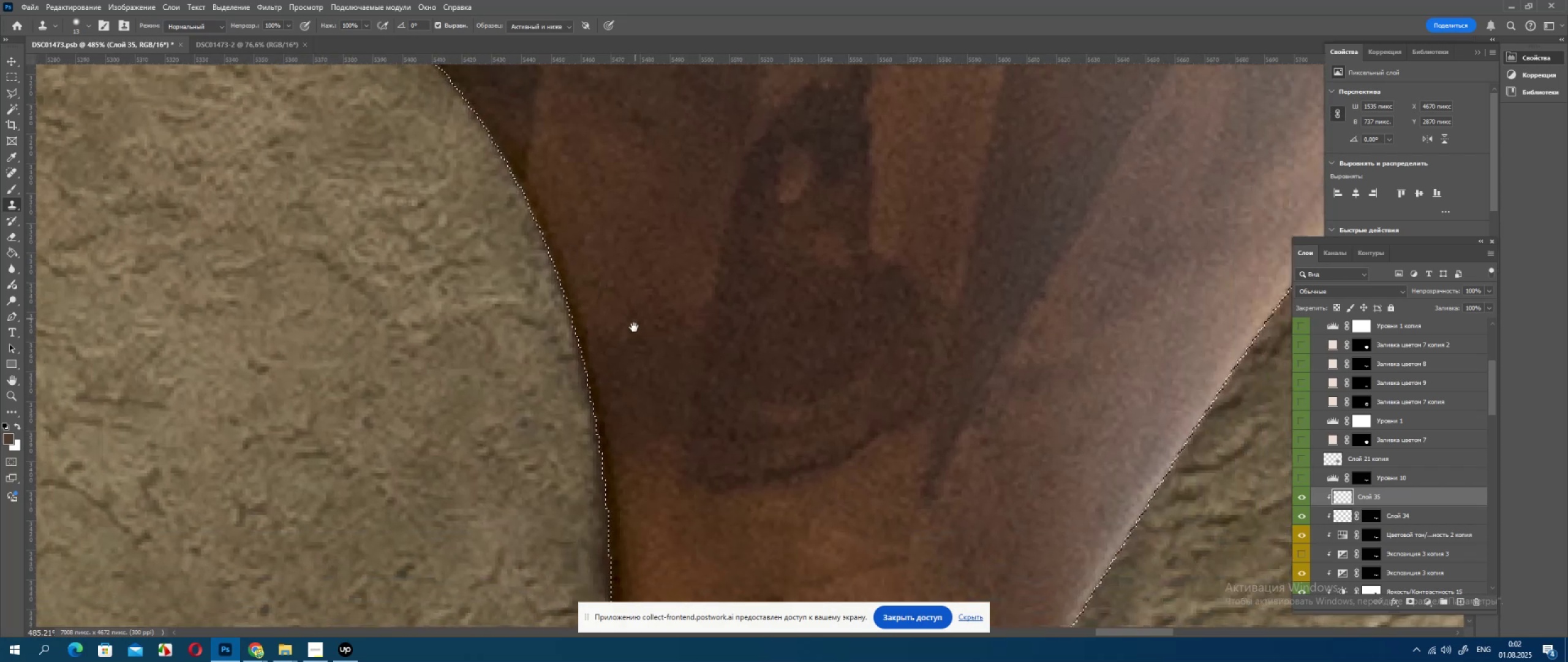 
left_click_drag(start_coordinate=[1079, 405], to_coordinate=[384, 227])
 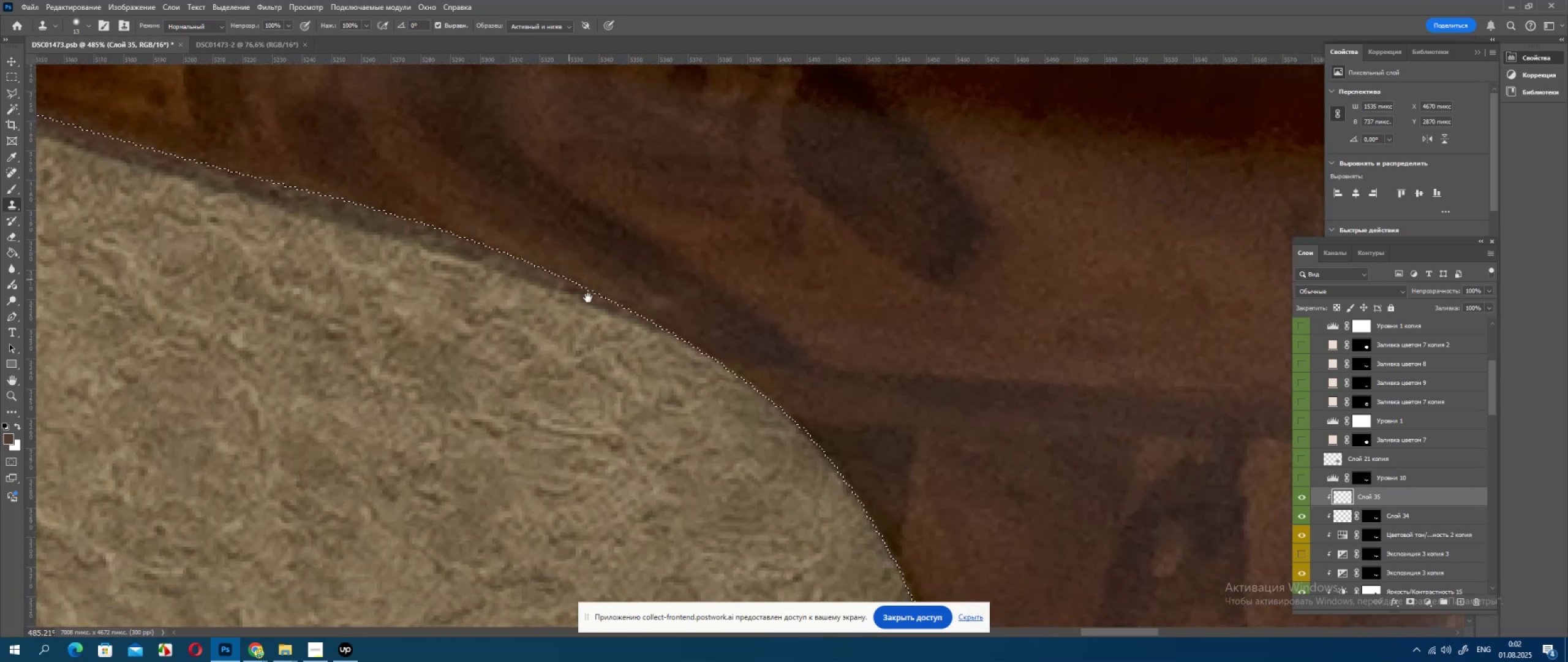 
left_click_drag(start_coordinate=[697, 390], to_coordinate=[420, 110])
 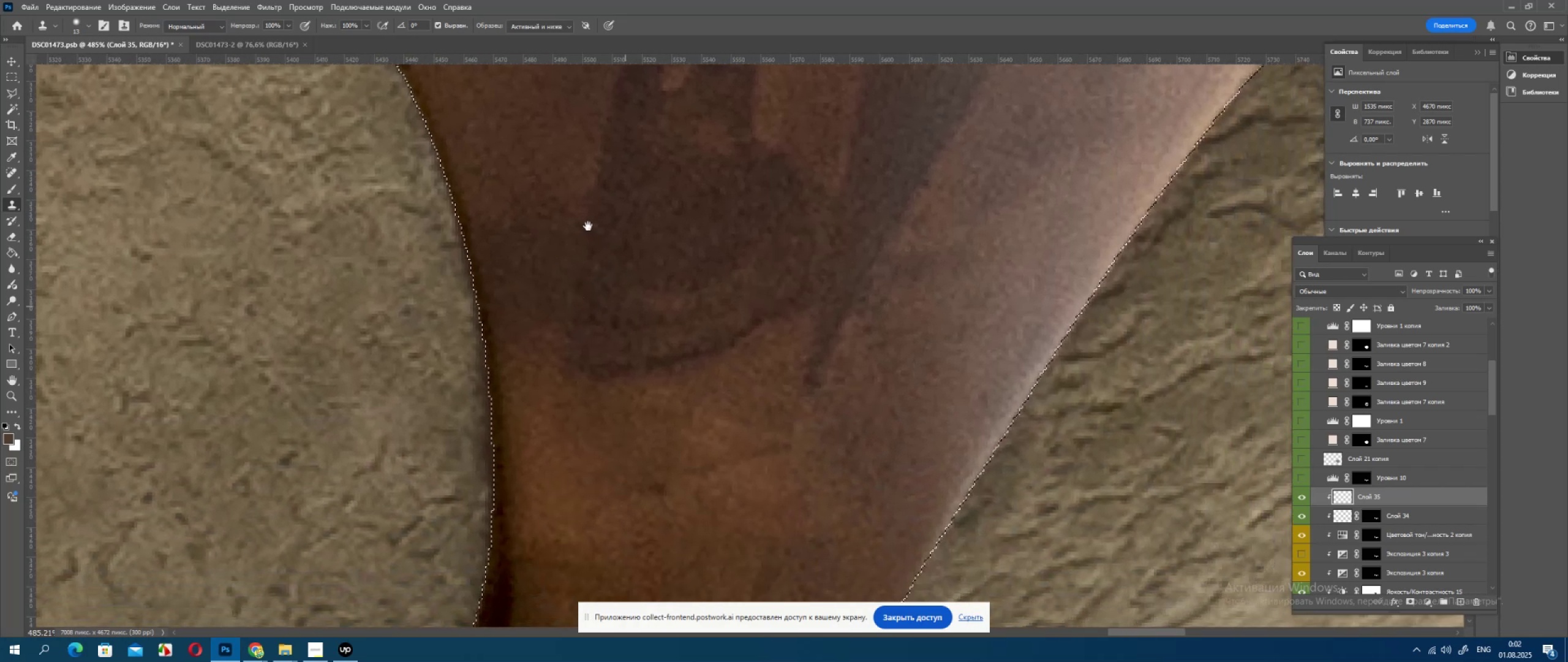 
hold_key(key=Space, duration=1.52)
 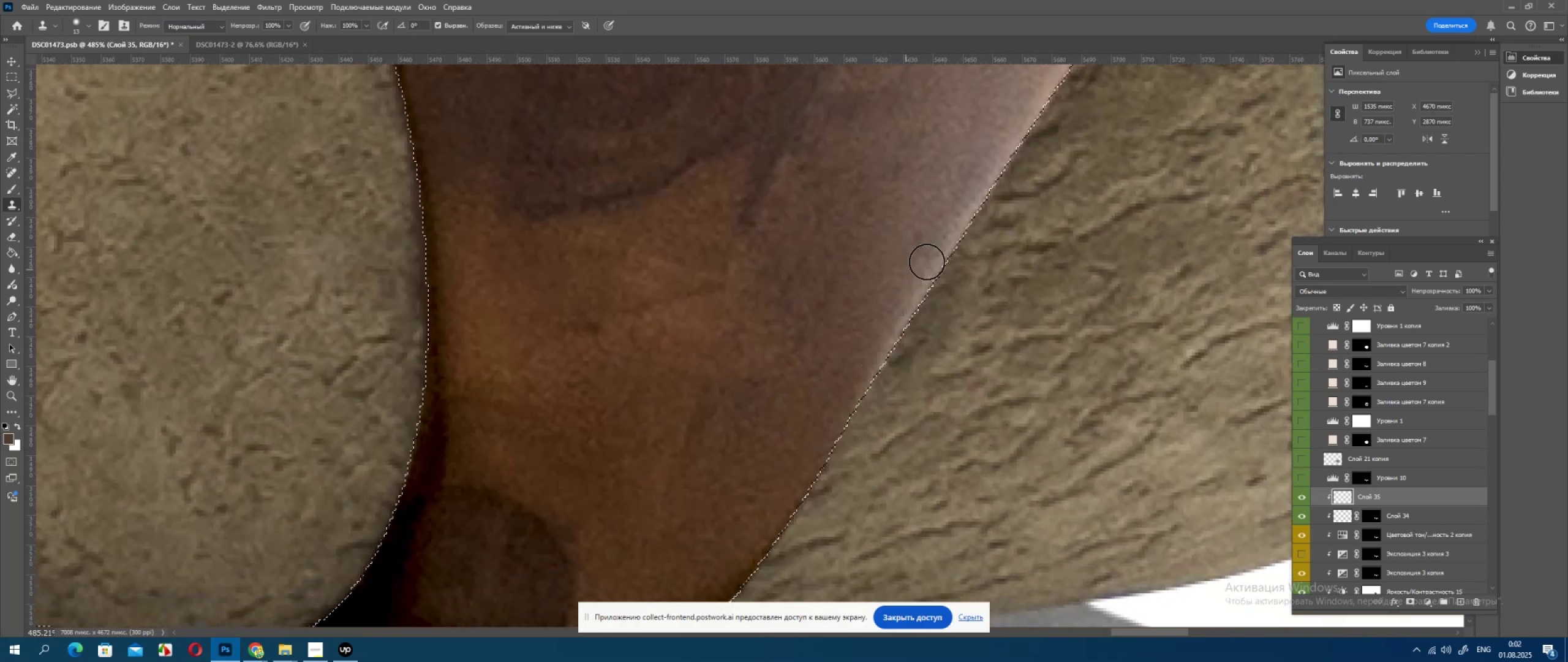 
left_click_drag(start_coordinate=[633, 341], to_coordinate=[568, 181])
 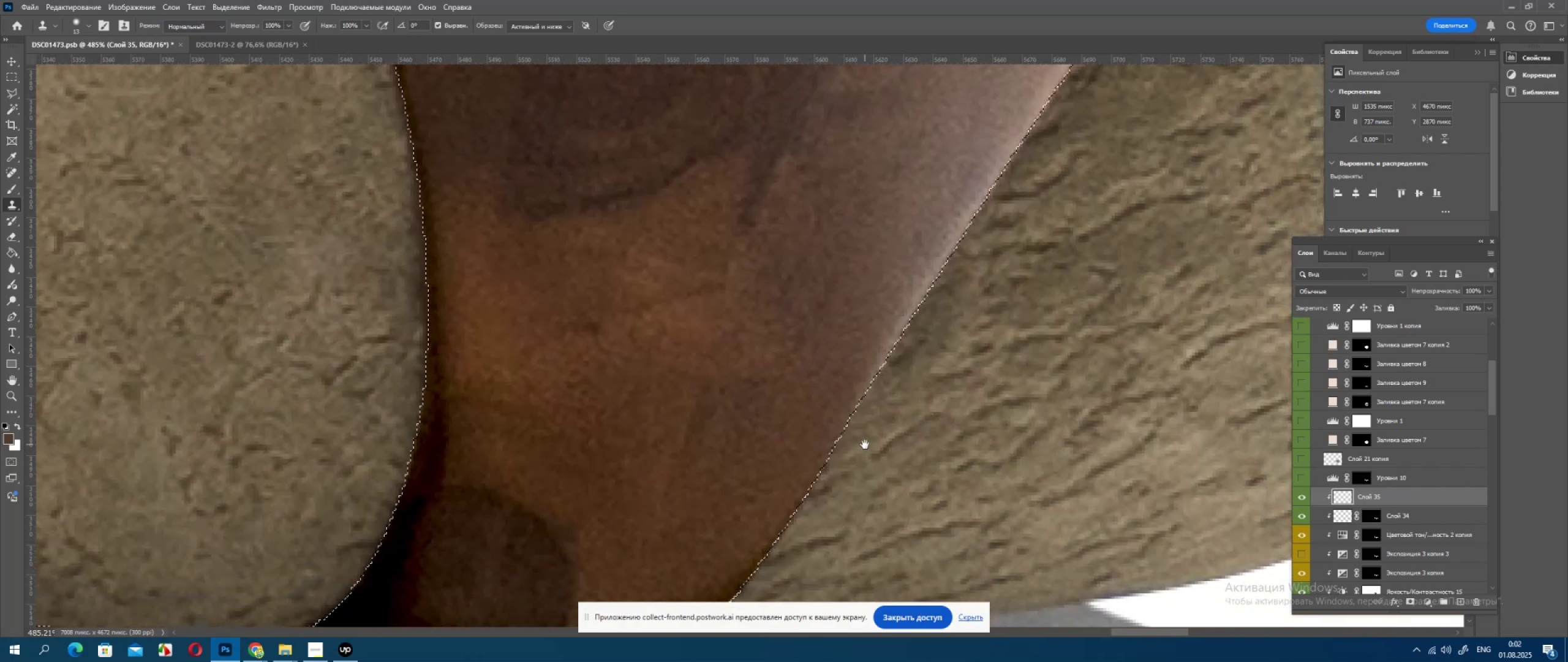 
key(Space)
 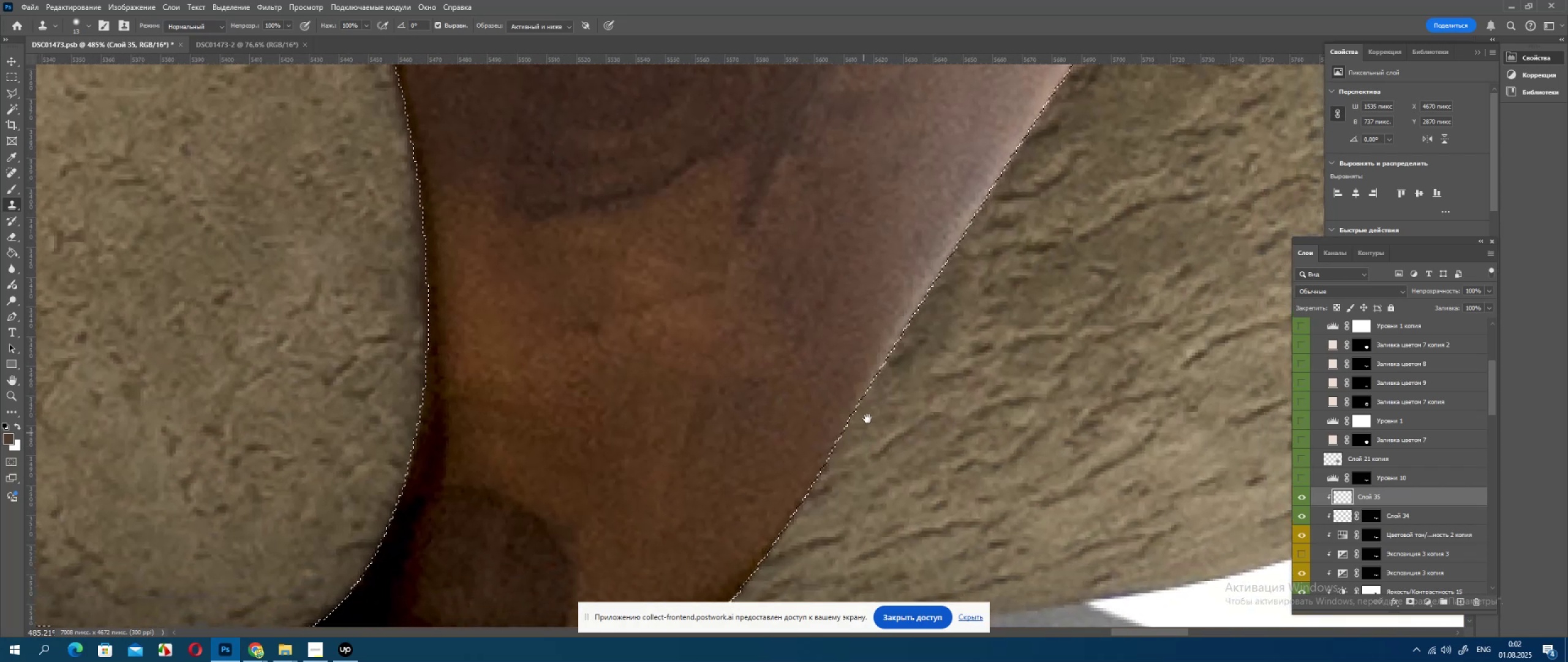 
key(Space)
 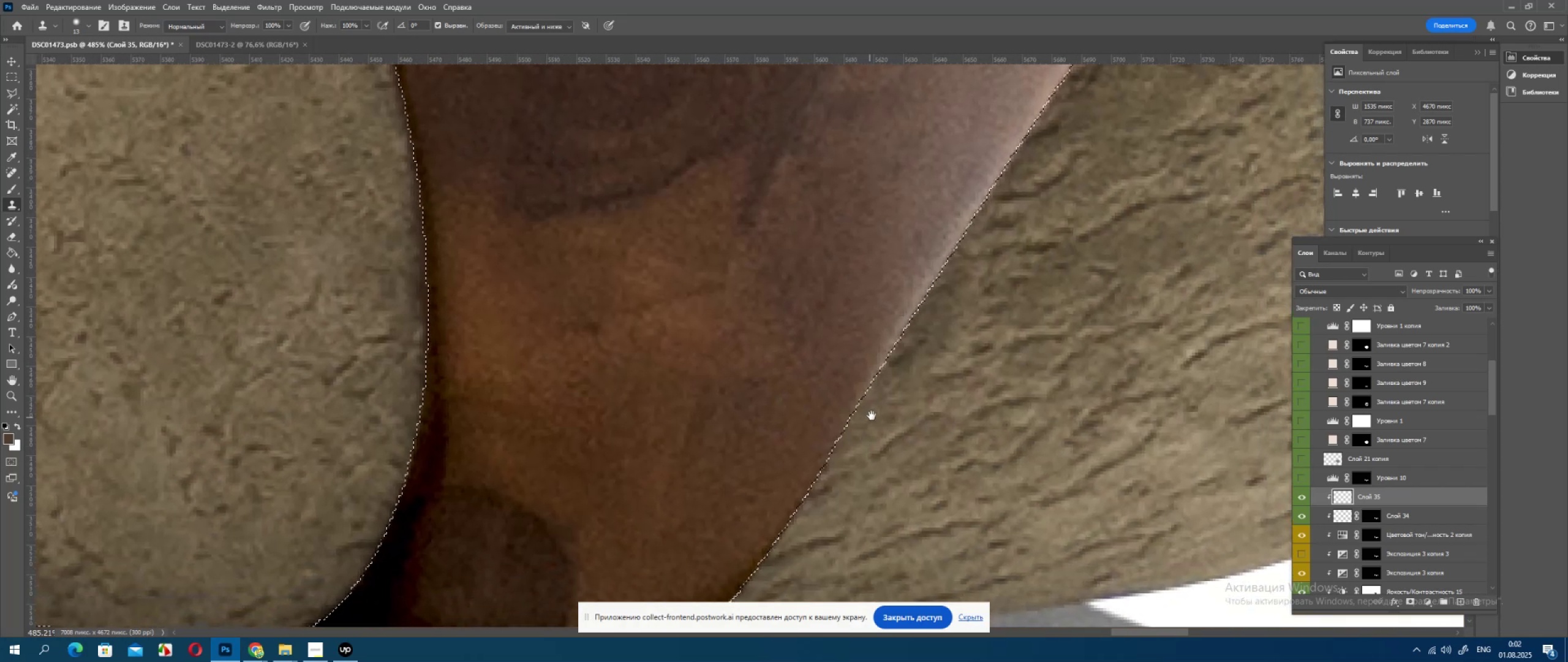 
key(Space)
 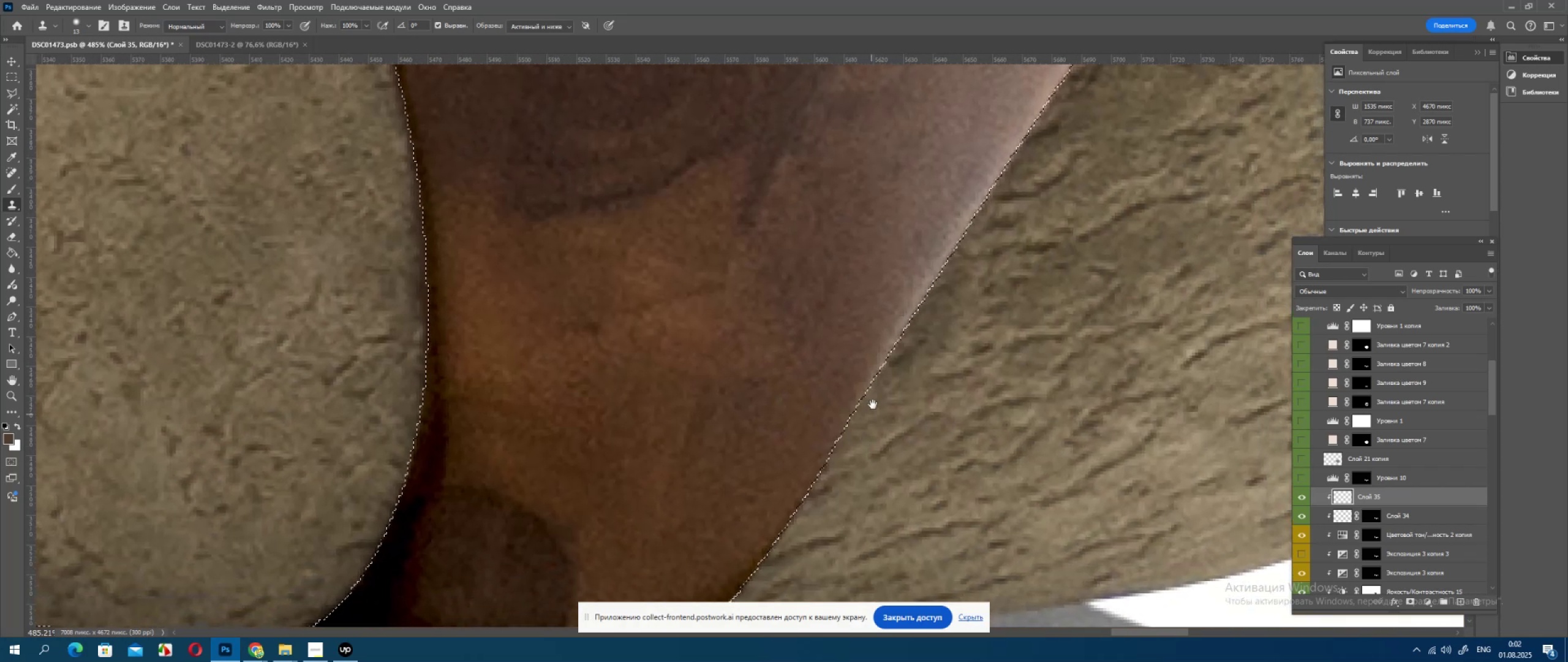 
key(Space)
 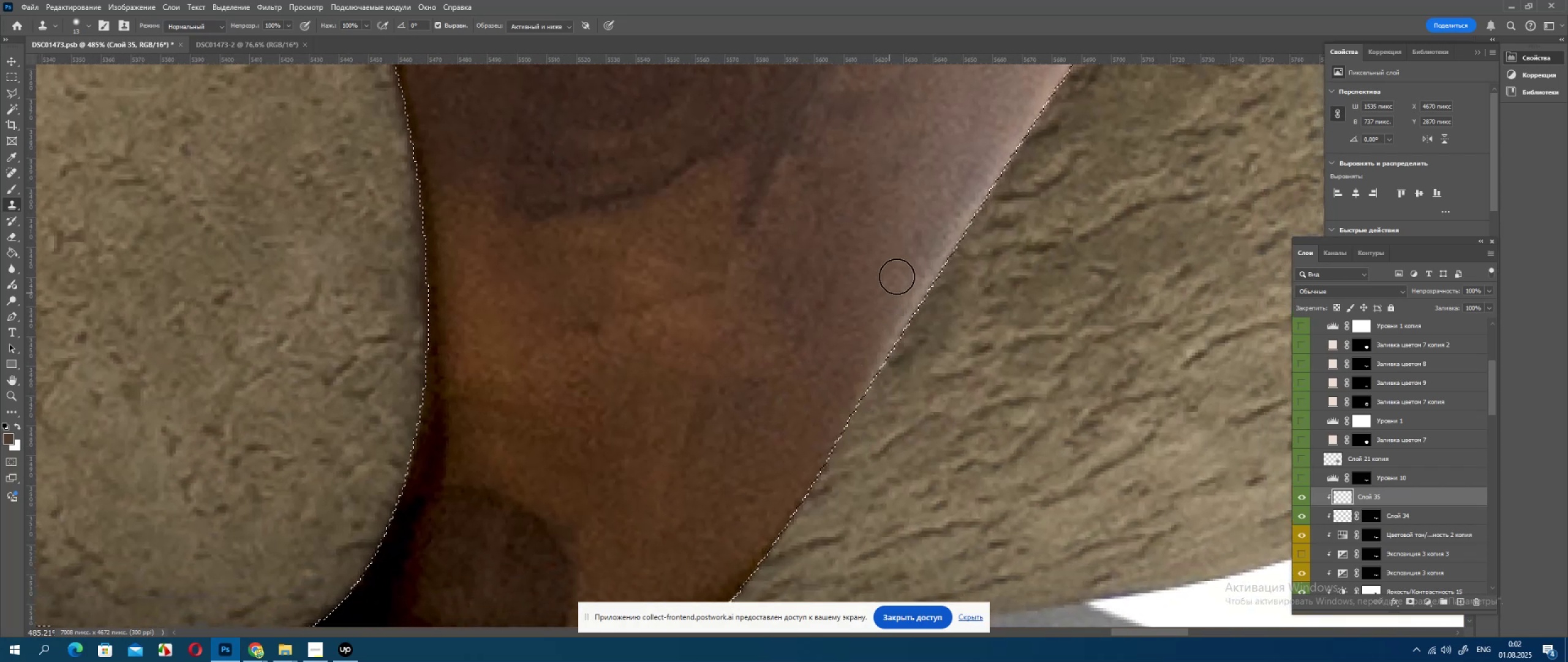 
hold_key(key=AltLeft, duration=0.73)
 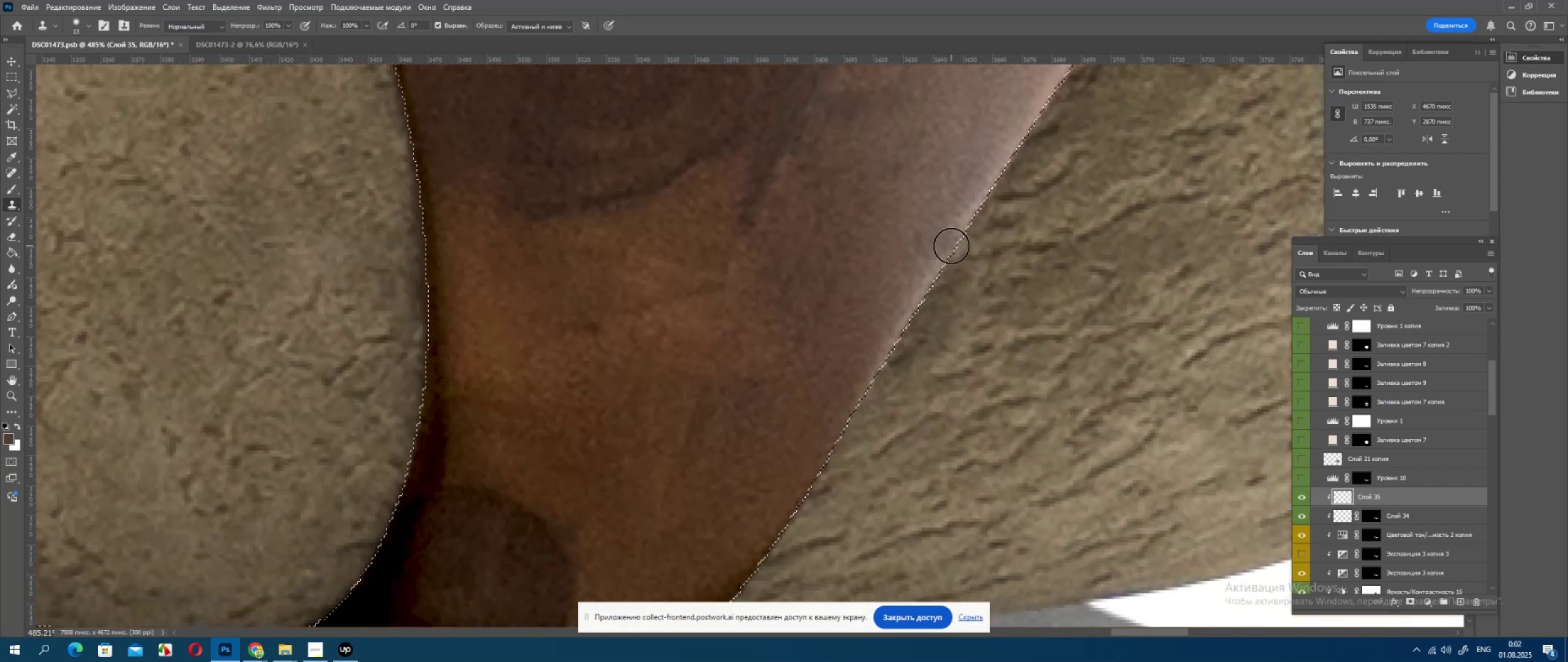 
left_click_drag(start_coordinate=[952, 246], to_coordinate=[1050, 104])
 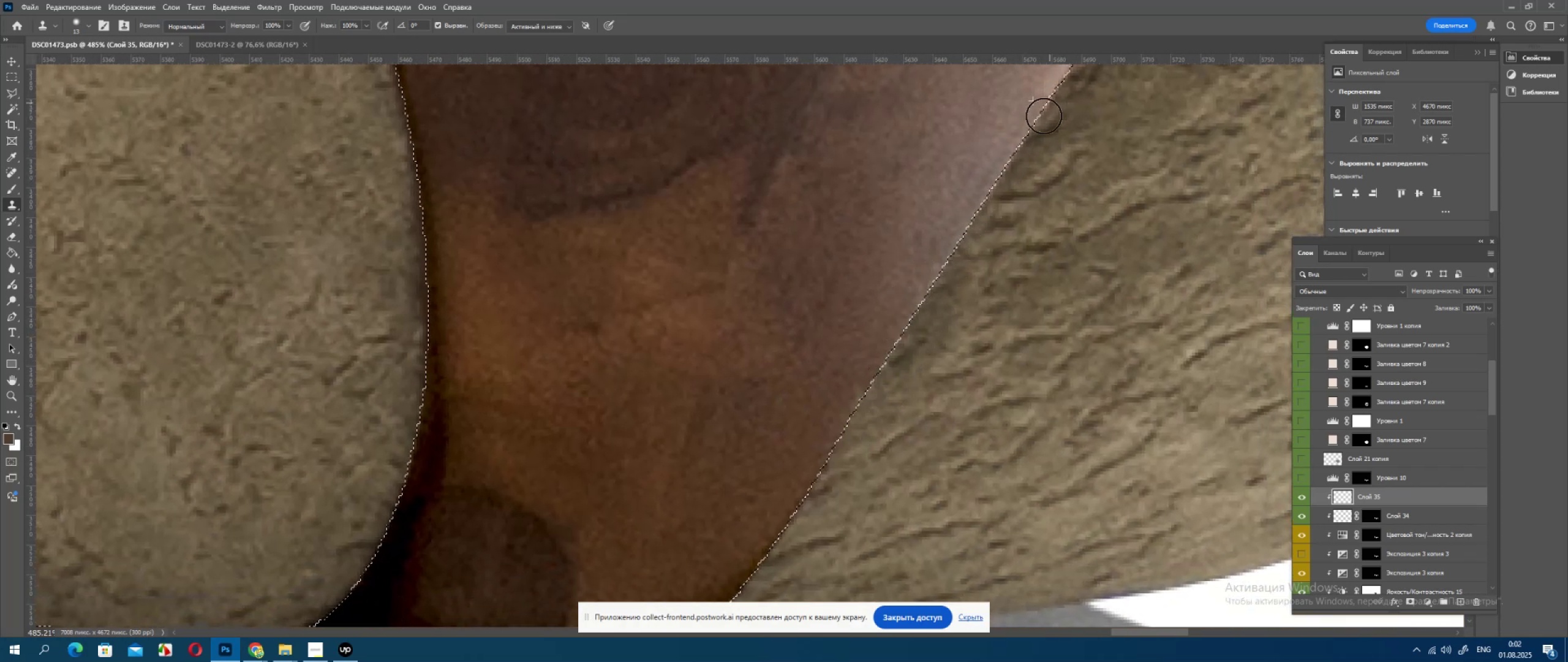 
hold_key(key=Space, duration=0.79)
 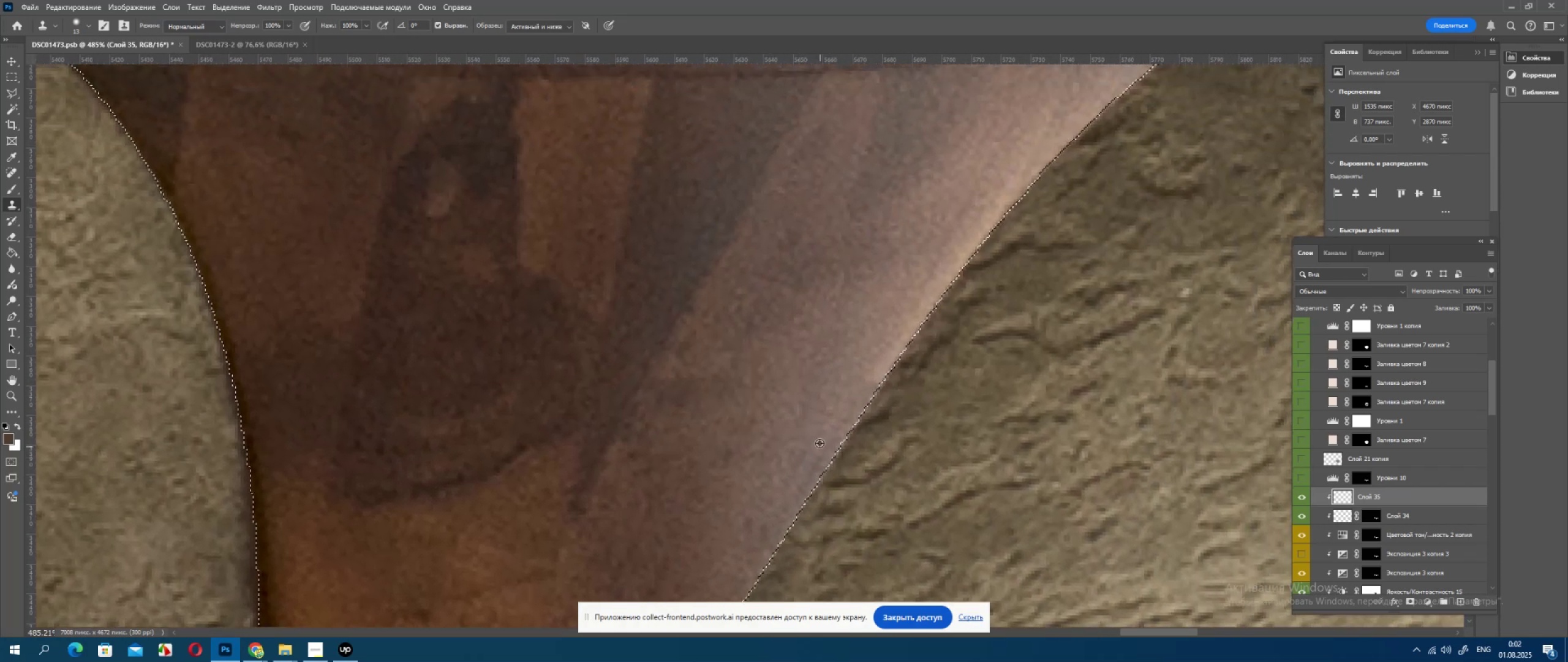 
left_click_drag(start_coordinate=[1009, 167], to_coordinate=[840, 454])
 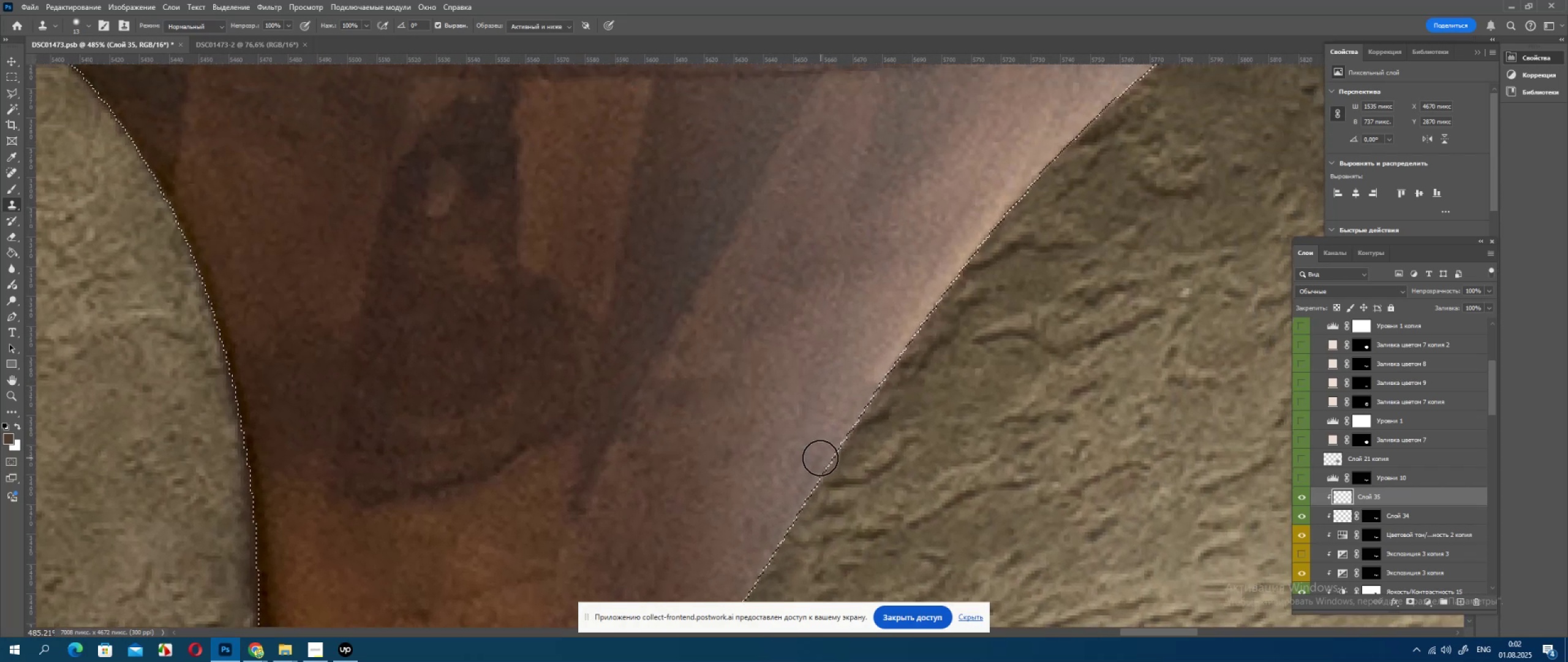 
hold_key(key=AltLeft, duration=0.66)
left_click([819, 443])
 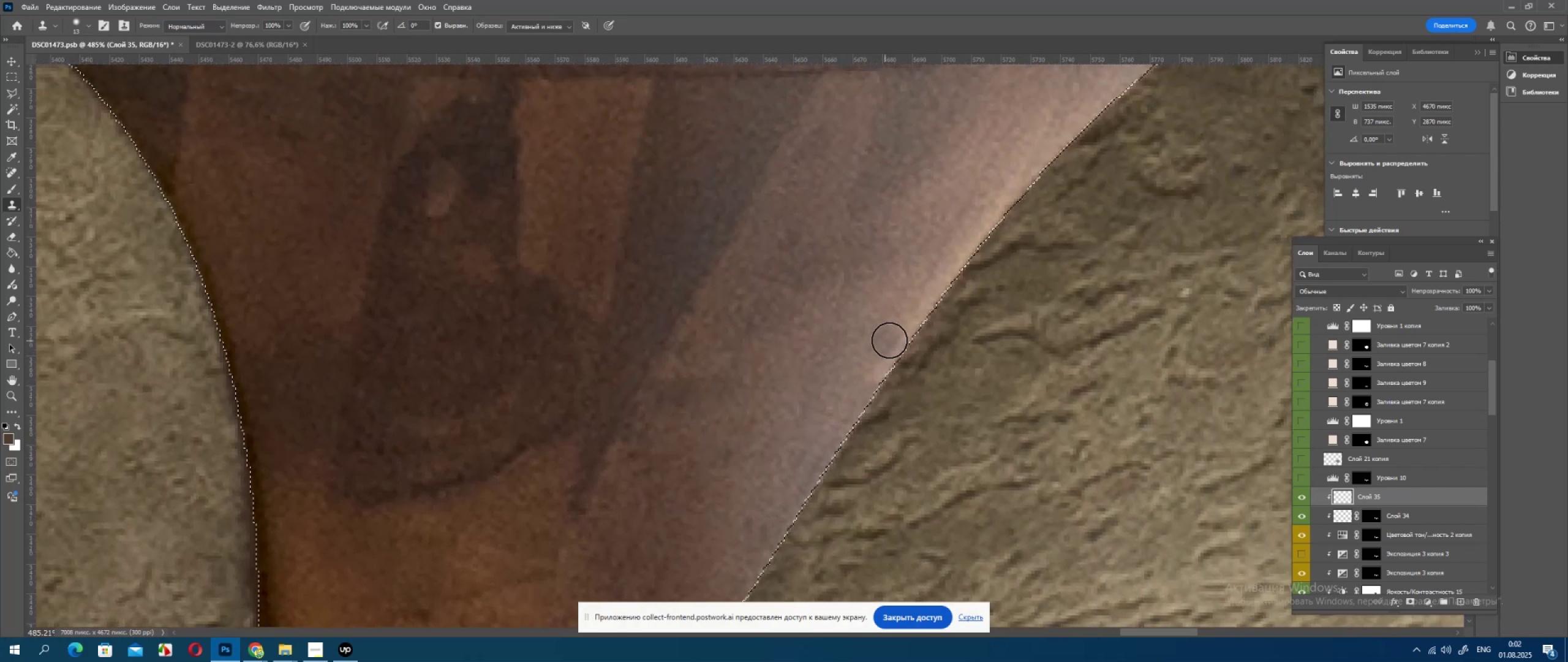 
left_click_drag(start_coordinate=[899, 347], to_coordinate=[850, 435])
 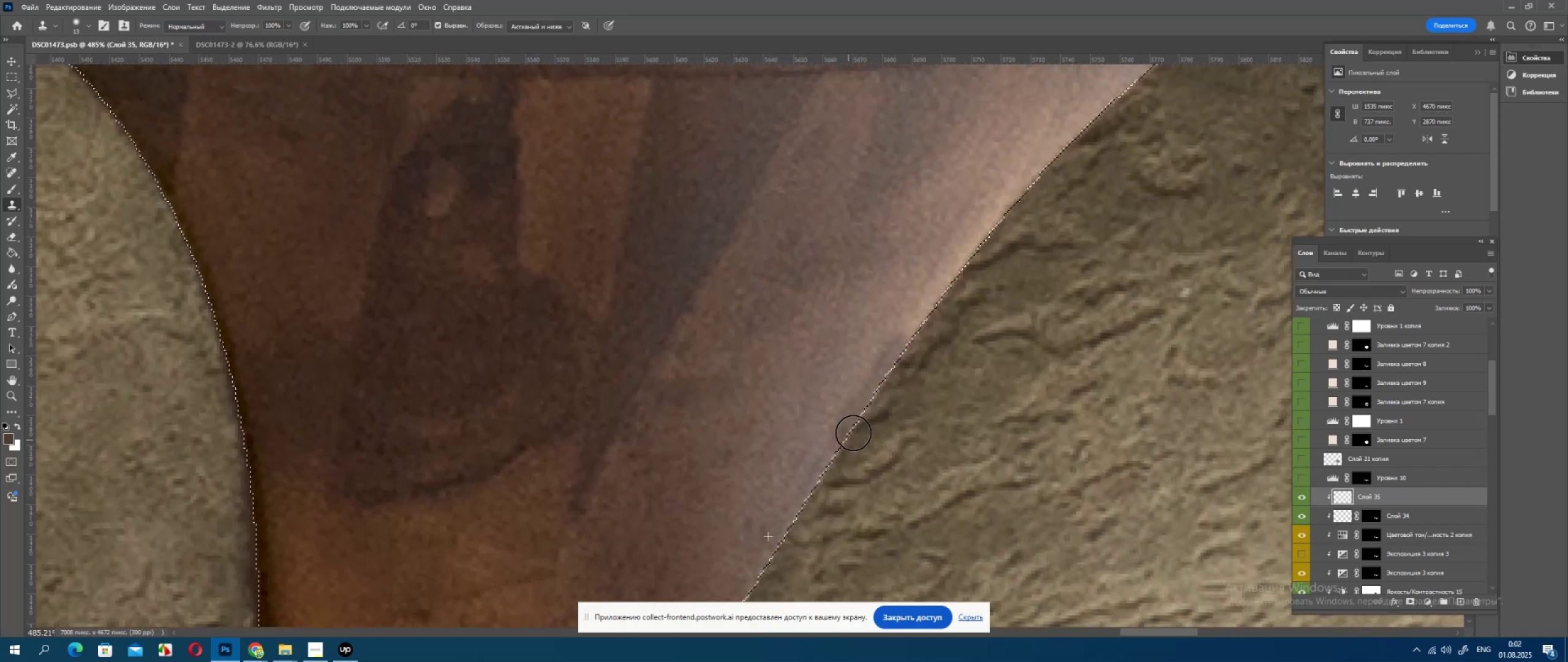 
key(Control+Z)
 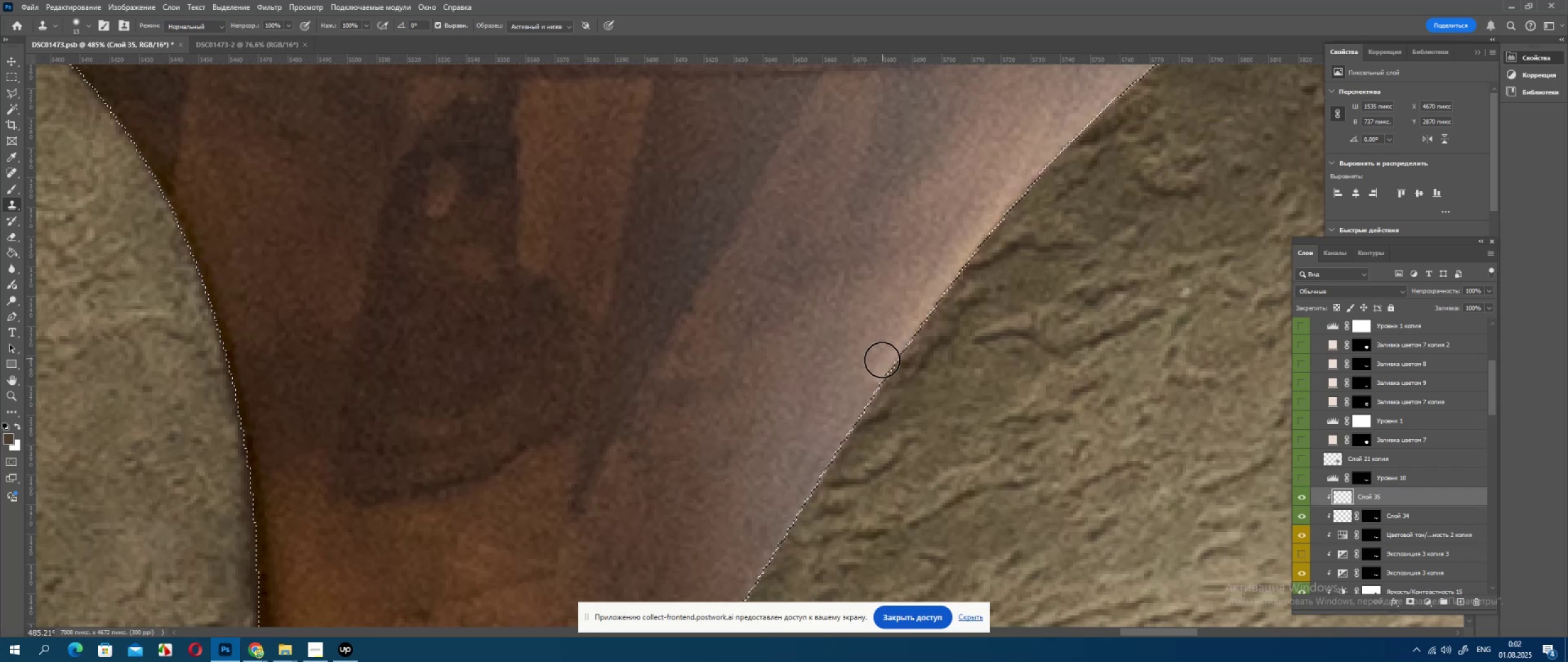 
hold_key(key=AltLeft, duration=1.33)
left_click([875, 347])
 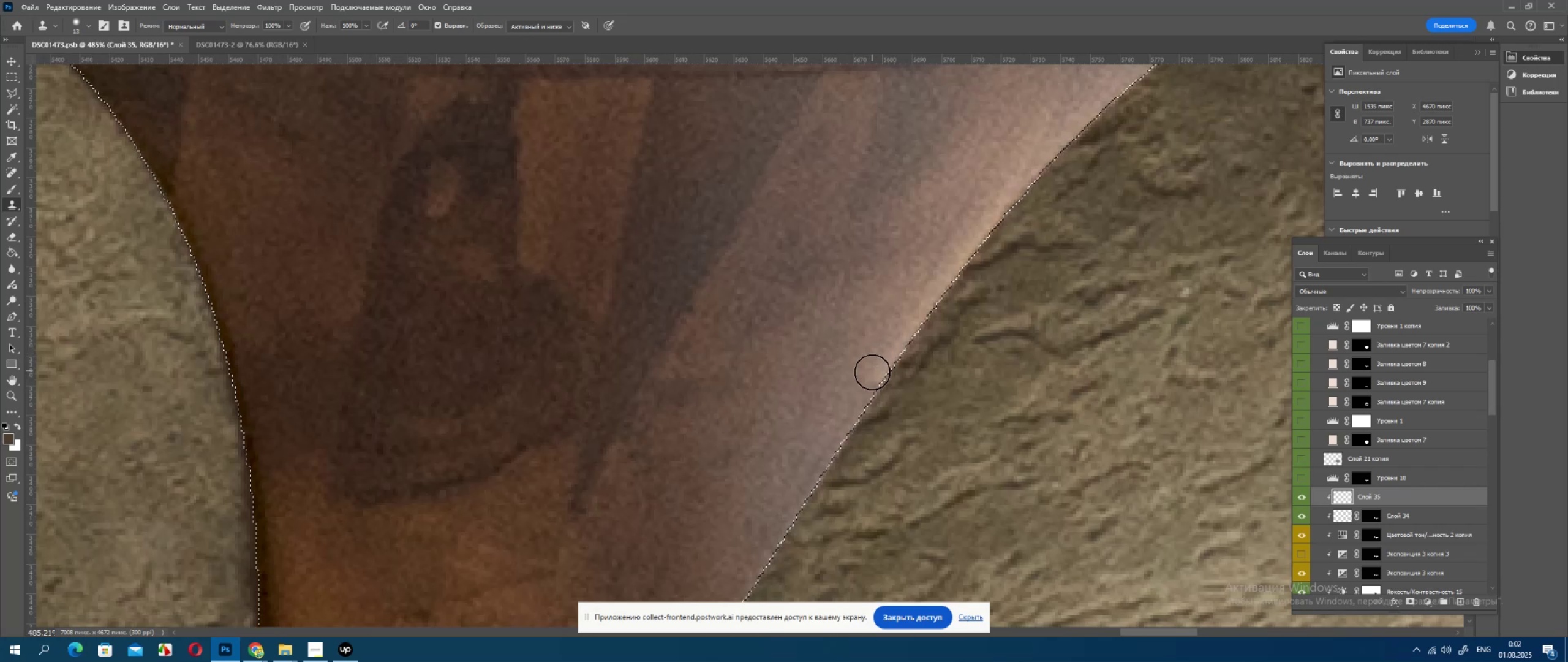 
left_click_drag(start_coordinate=[872, 372], to_coordinate=[1082, 124])
 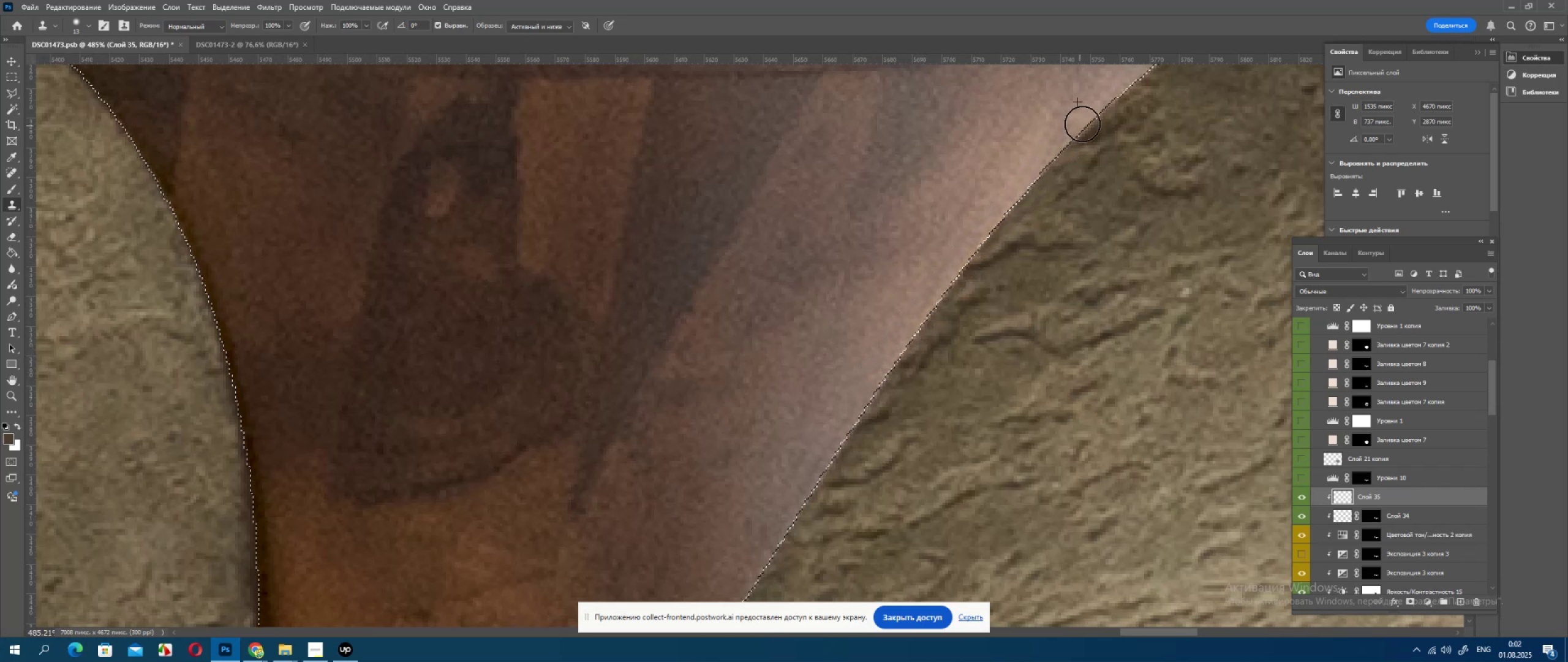 
hold_key(key=Space, duration=0.77)
 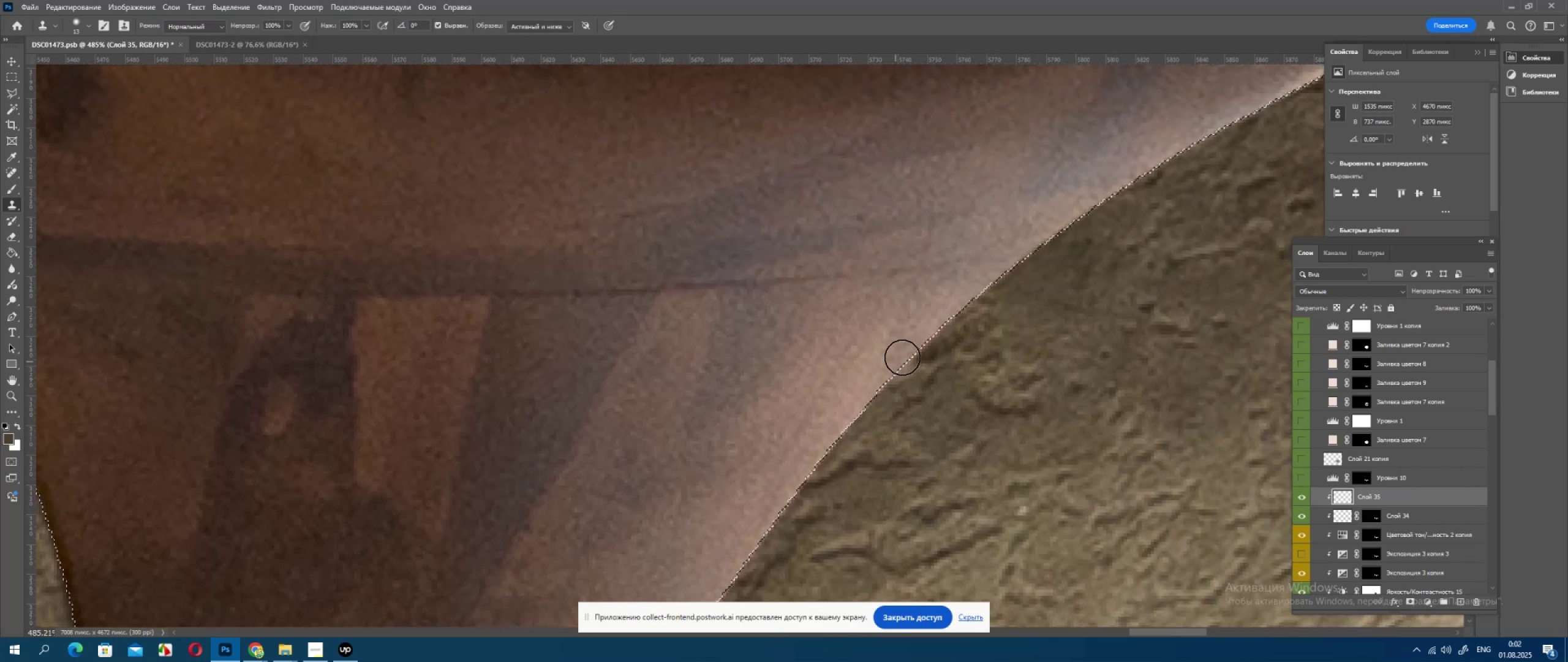 
left_click_drag(start_coordinate=[1054, 161], to_coordinate=[891, 379])
 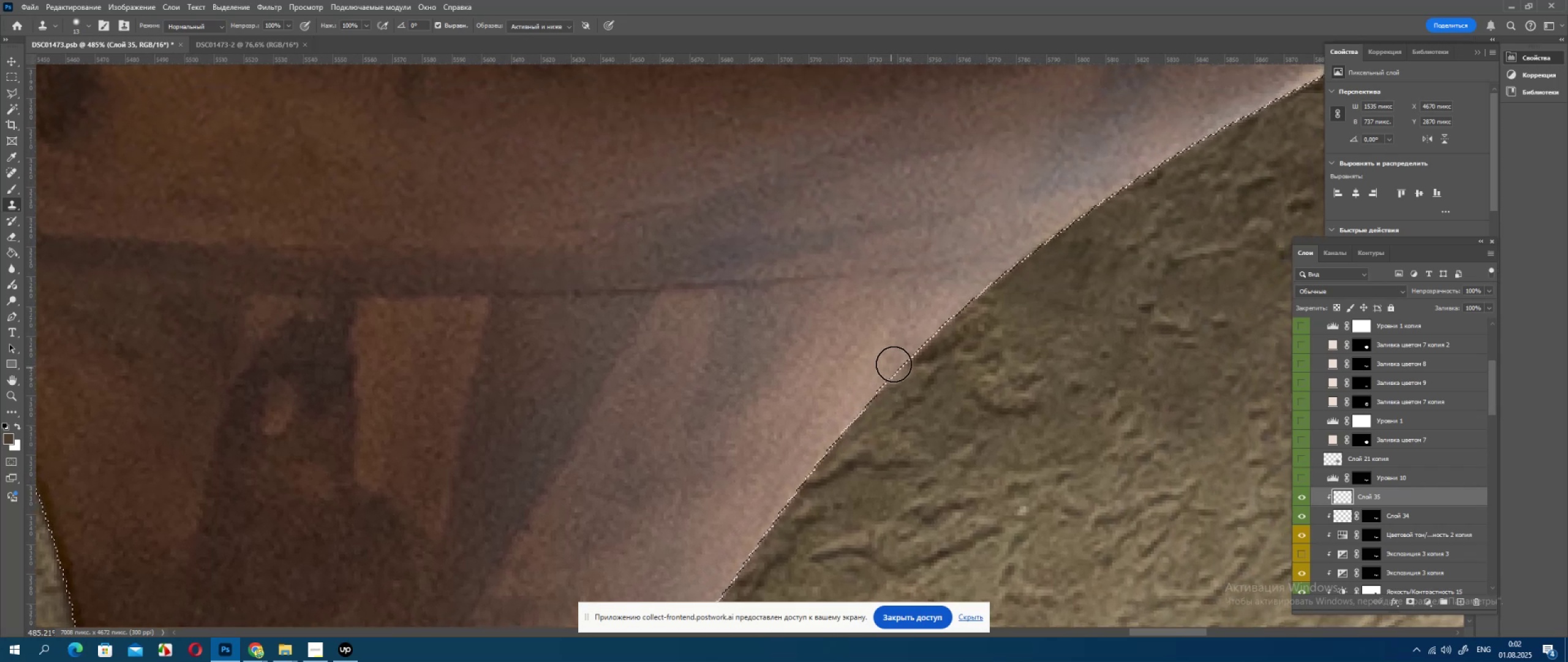 
left_click_drag(start_coordinate=[905, 353], to_coordinate=[1197, 151])
 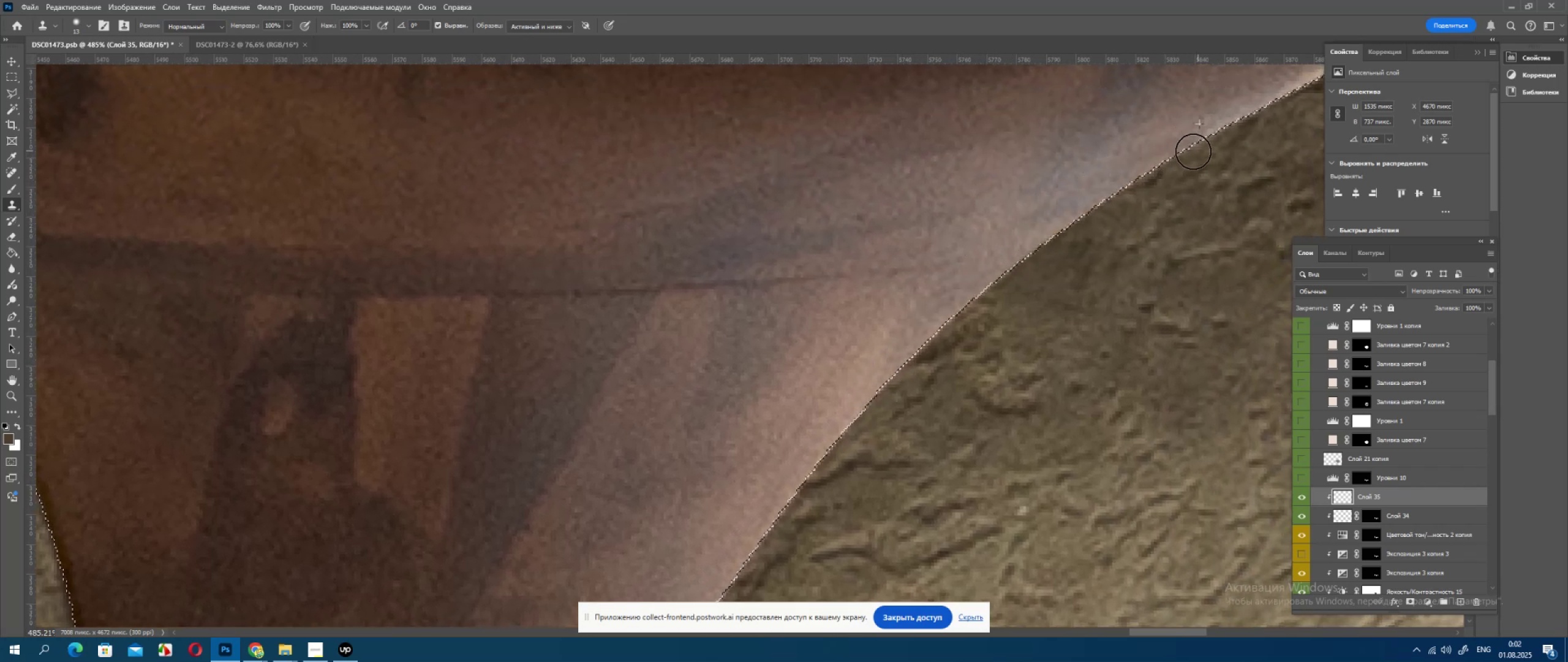 
key(Control+ControlLeft)
 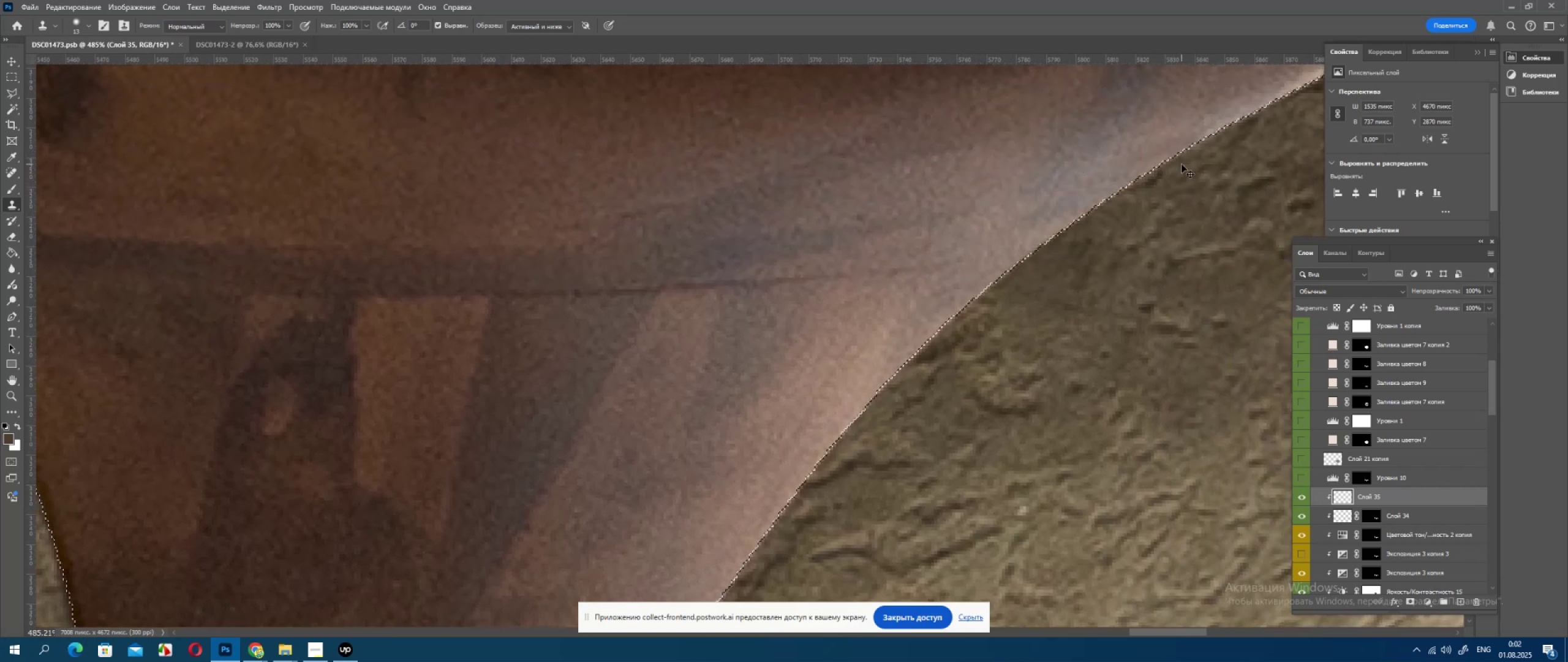 
key(Control+Z)
 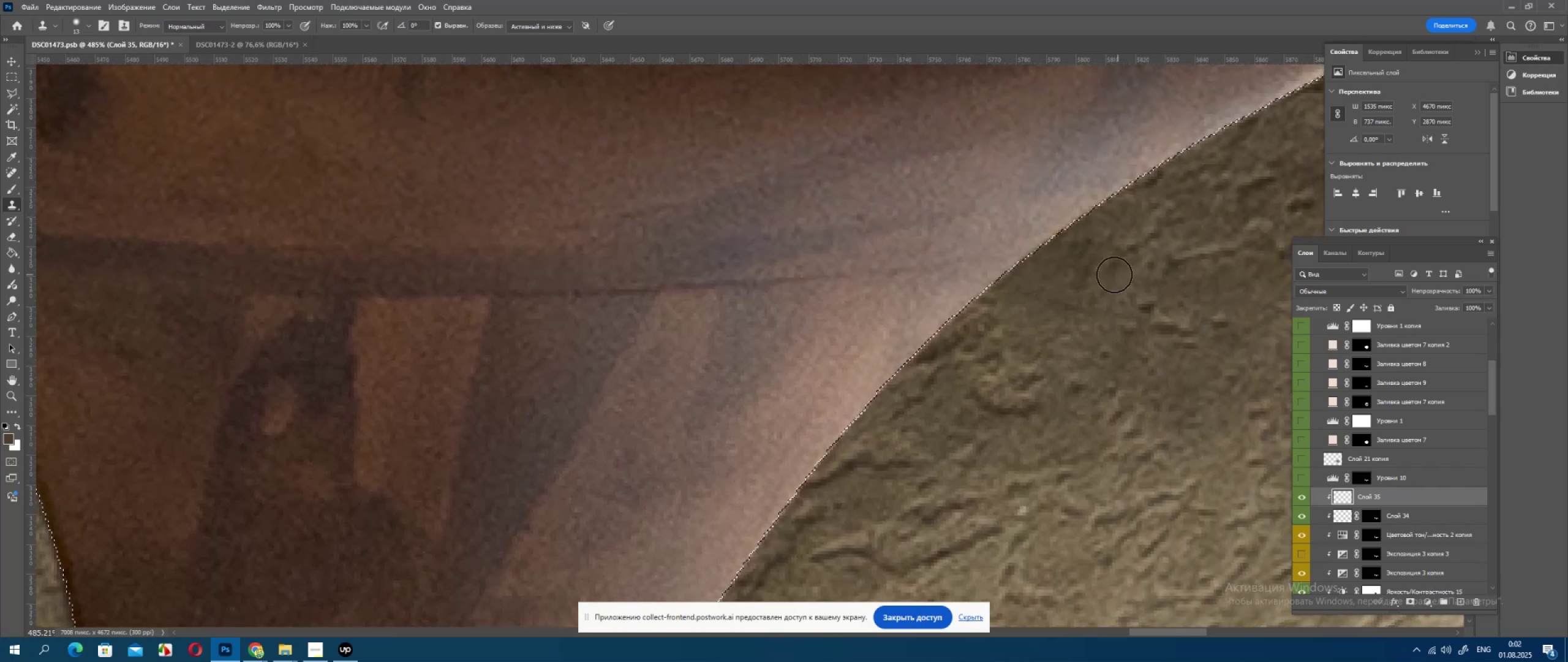 
hold_key(key=AltLeft, duration=1.1)
left_click([1104, 173])
 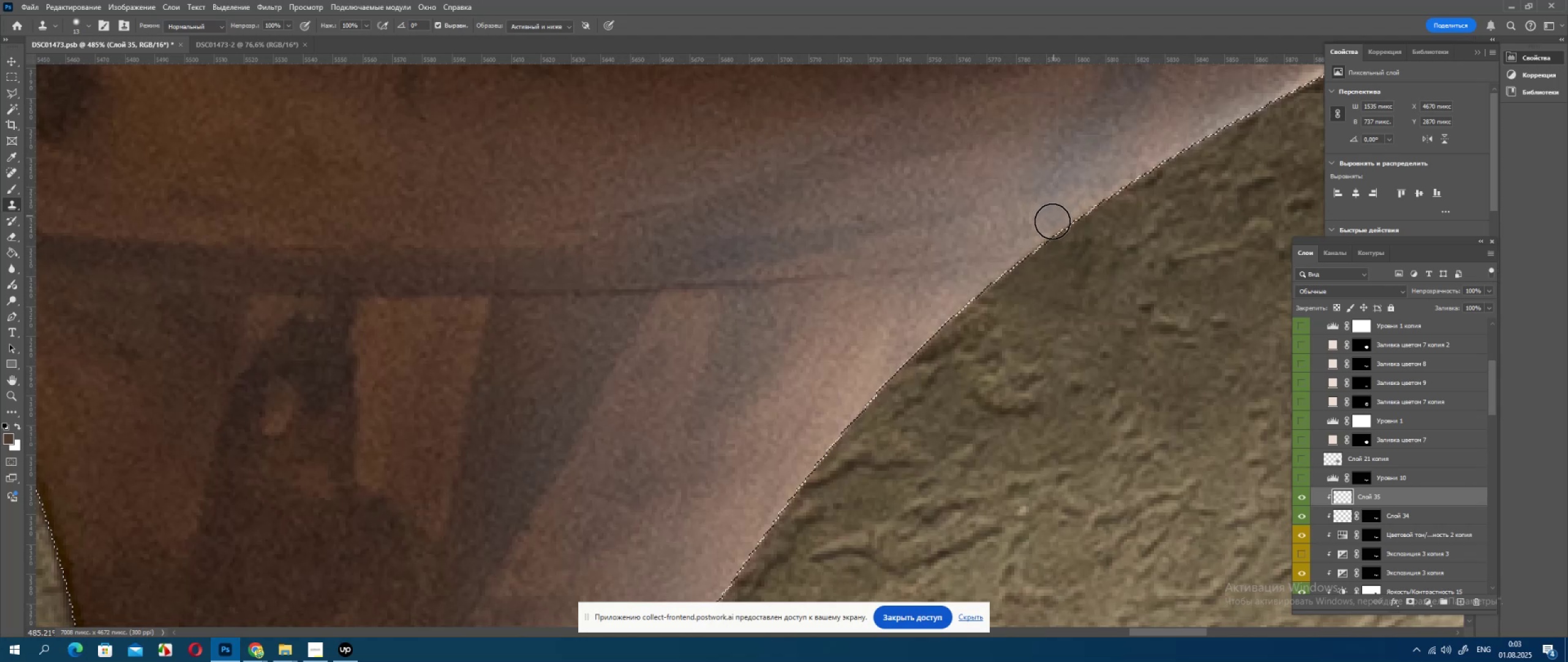 
left_click_drag(start_coordinate=[1054, 229], to_coordinate=[1164, 138])
 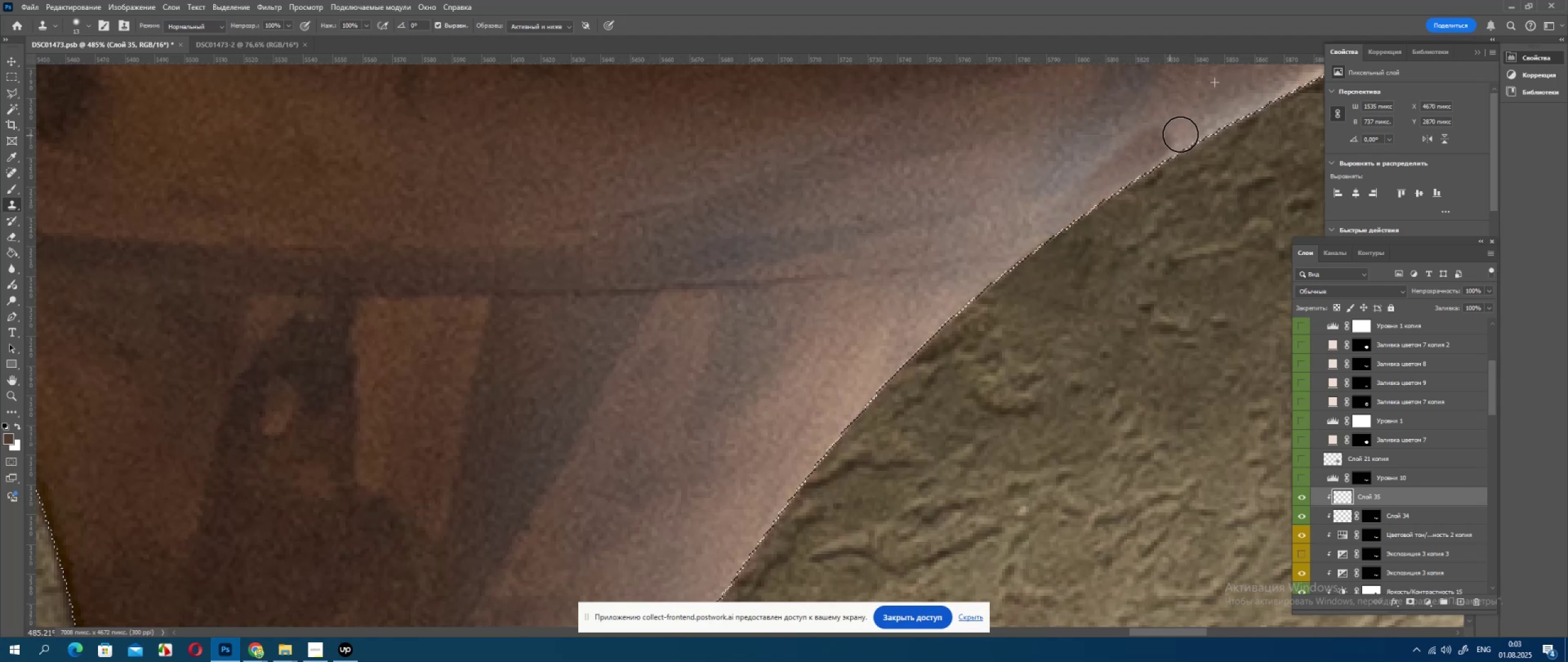 
key(Control+Z)
 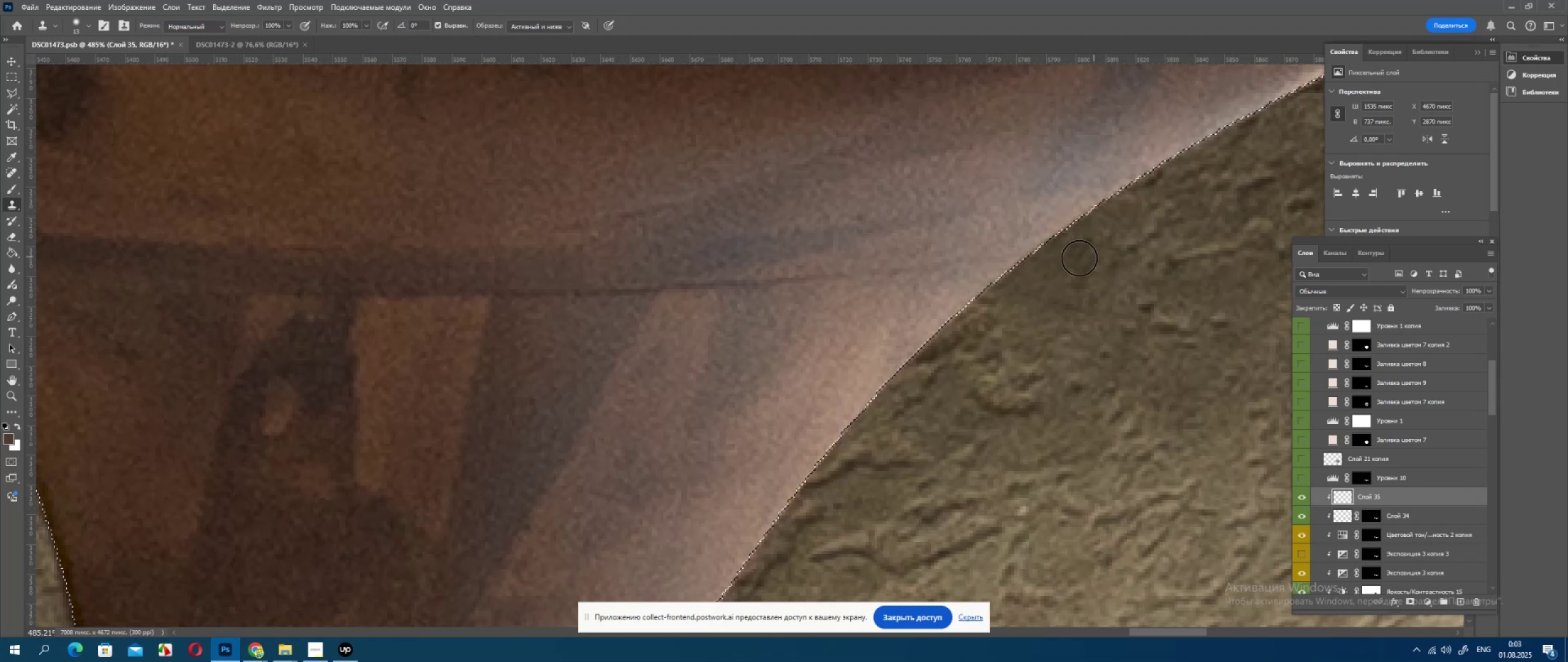 
hold_key(key=AltLeft, duration=0.54)
 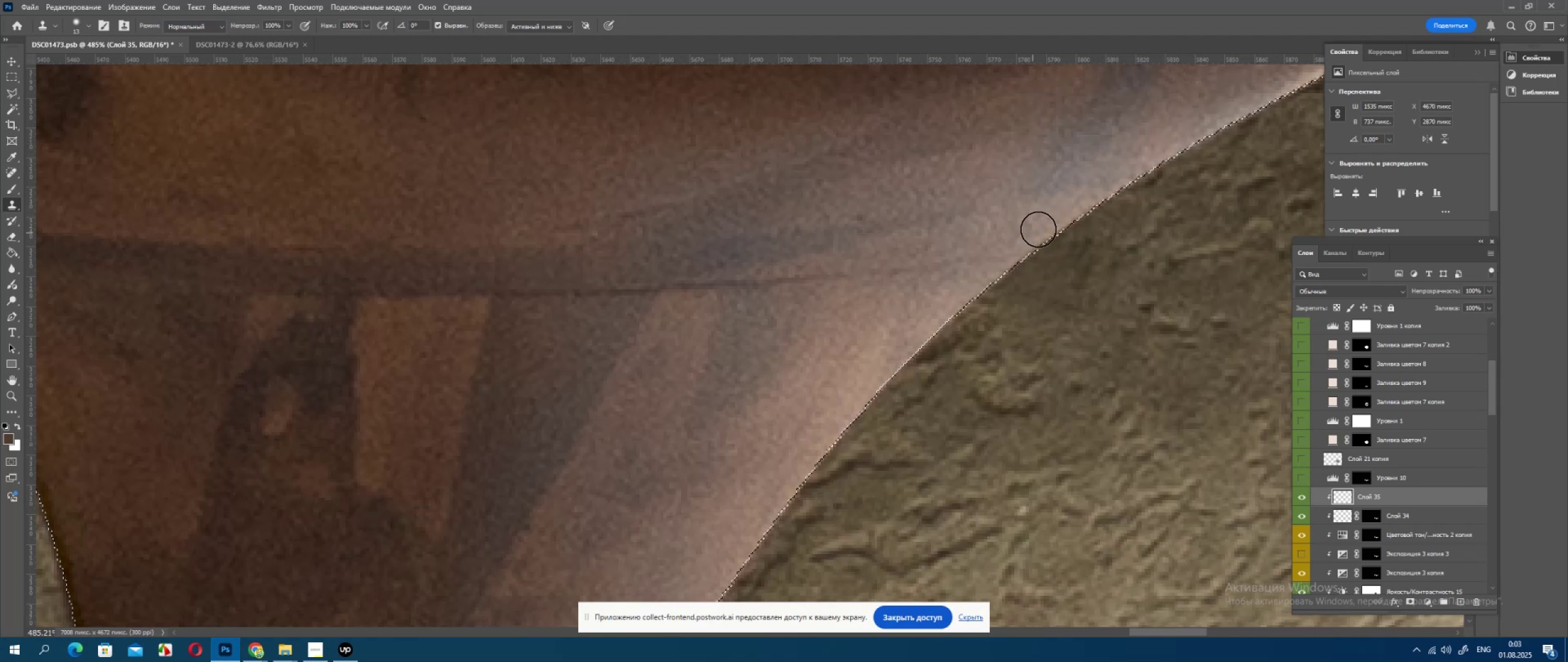 
left_click_drag(start_coordinate=[1038, 227], to_coordinate=[1090, 202])
 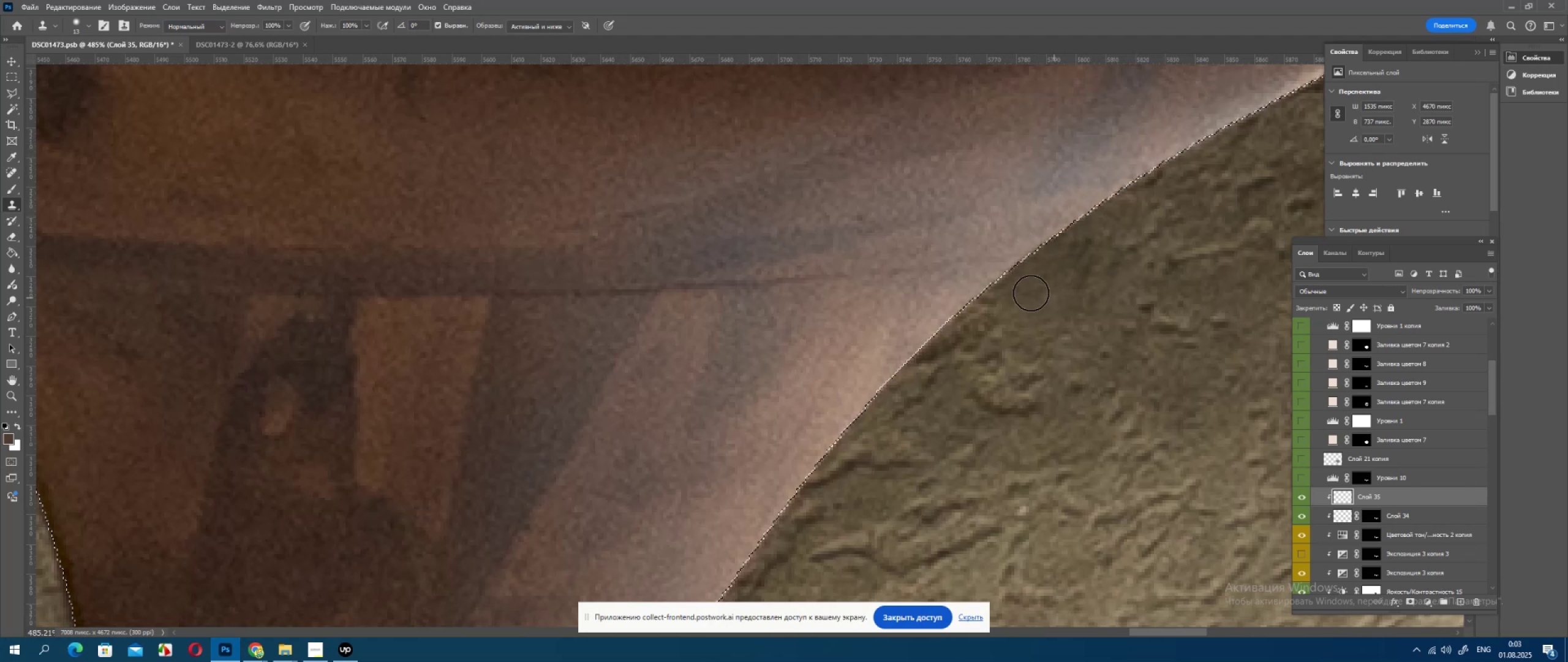 
hold_key(key=AltLeft, duration=0.43)
 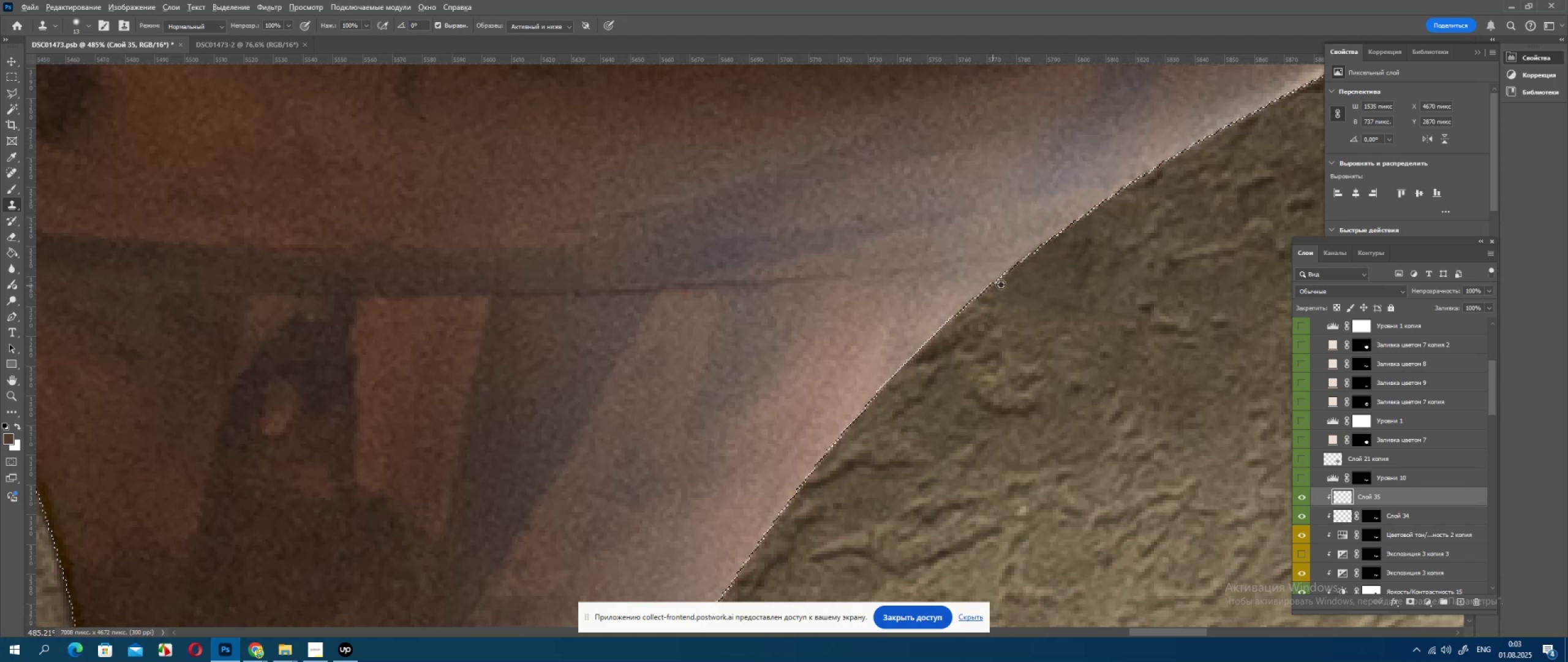 
hold_key(key=Space, duration=0.64)
 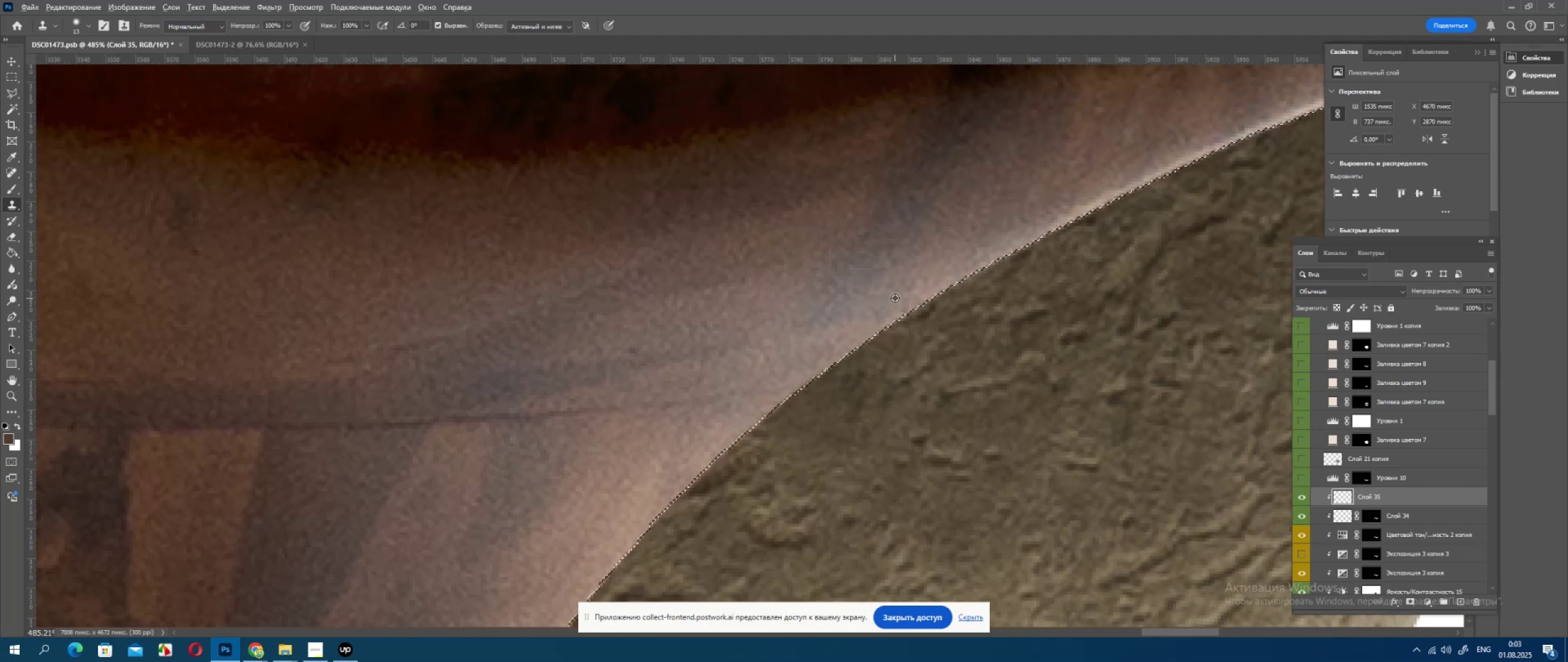 
left_click_drag(start_coordinate=[1106, 204], to_coordinate=[878, 337])
 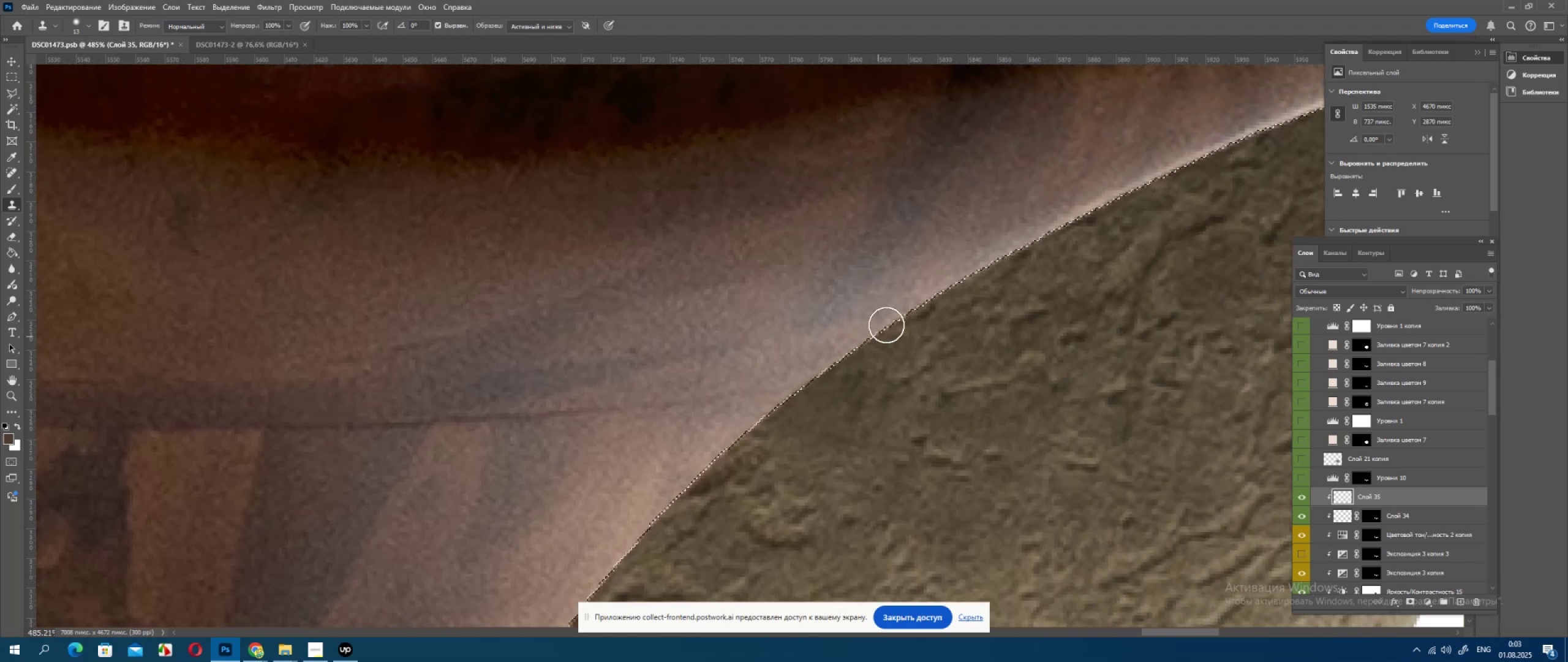 
hold_key(key=AltLeft, duration=0.57)
left_click([895, 298])
 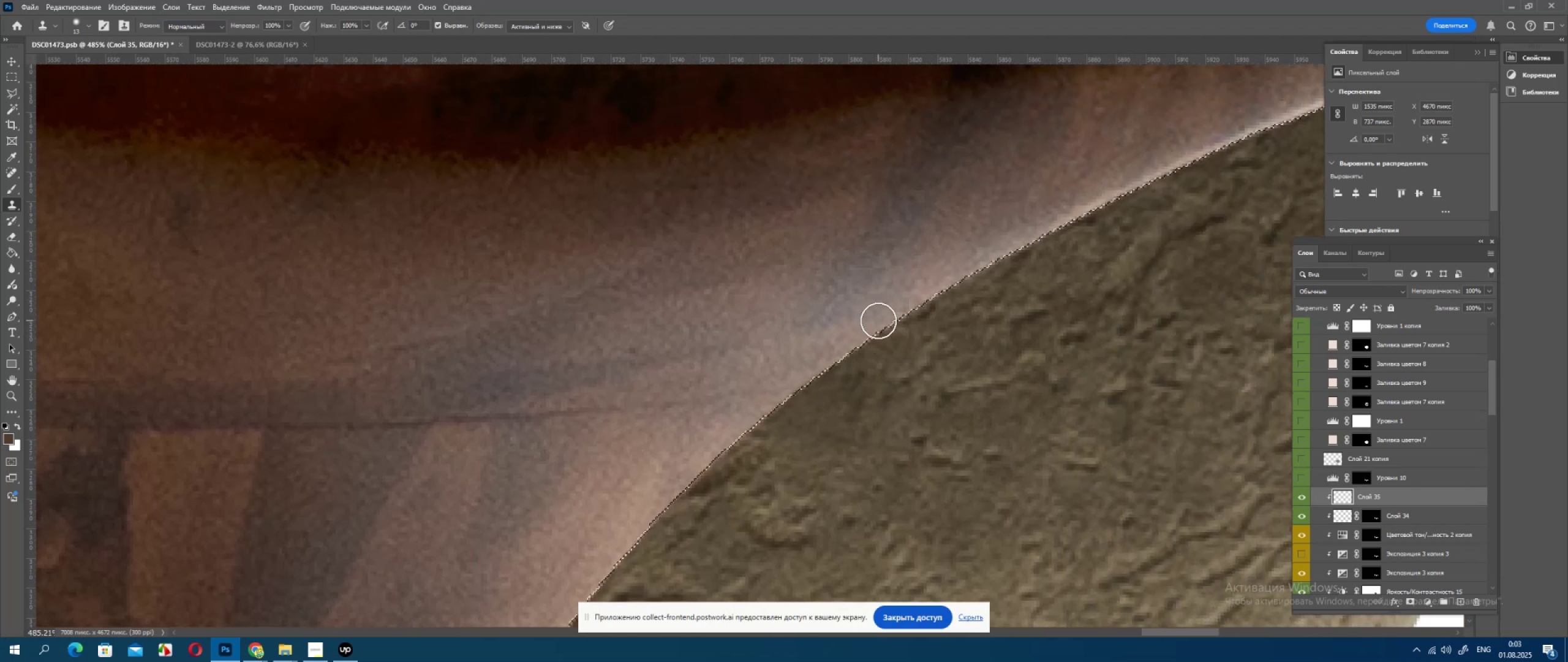 
left_click_drag(start_coordinate=[878, 321], to_coordinate=[1184, 159])
 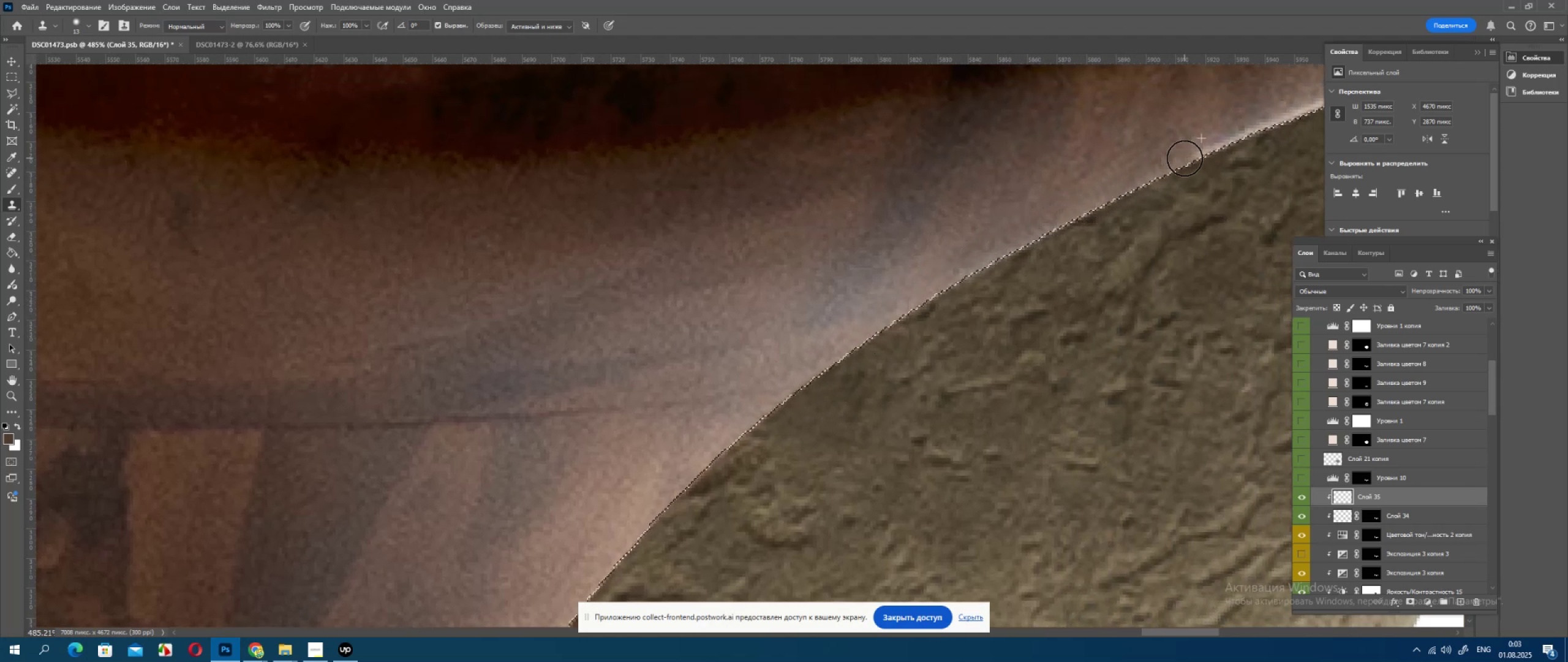 
hold_key(key=Space, duration=0.67)
 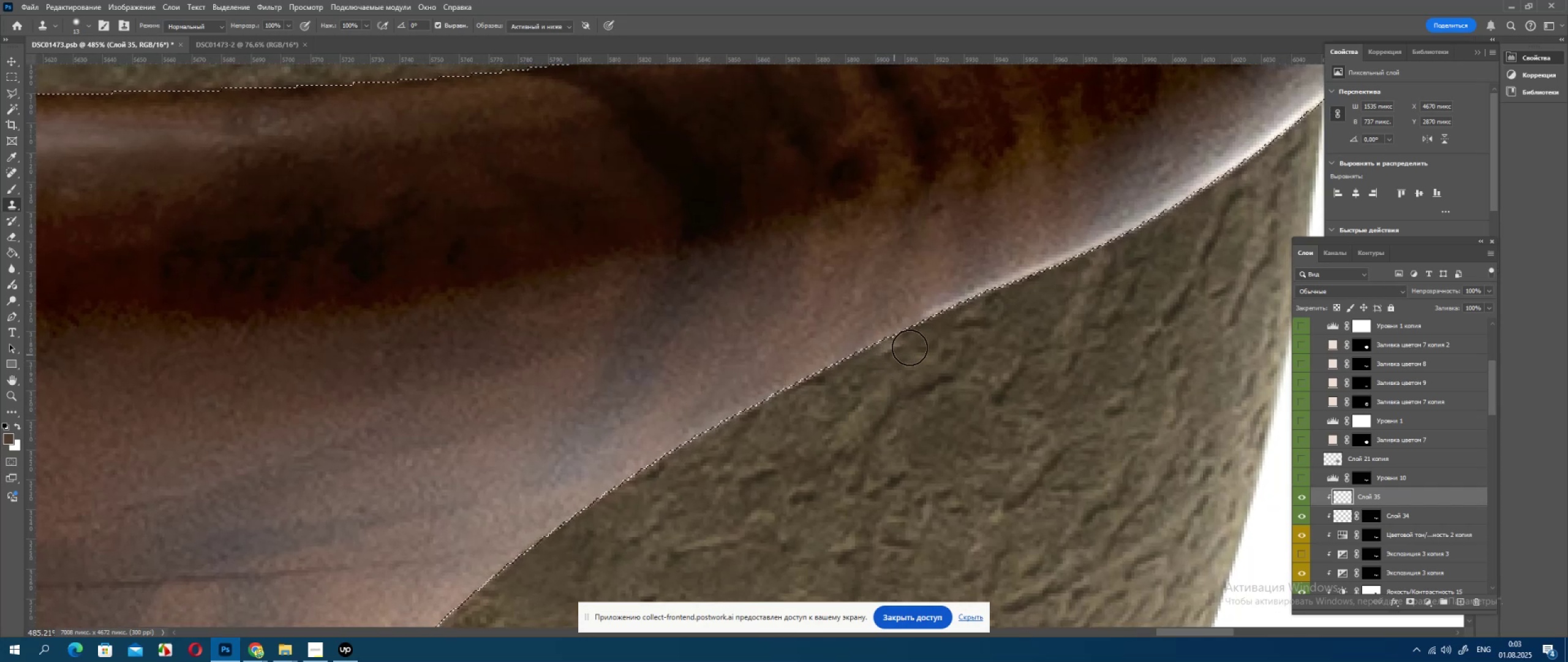 
left_click_drag(start_coordinate=[1158, 188], to_coordinate=[888, 348])
 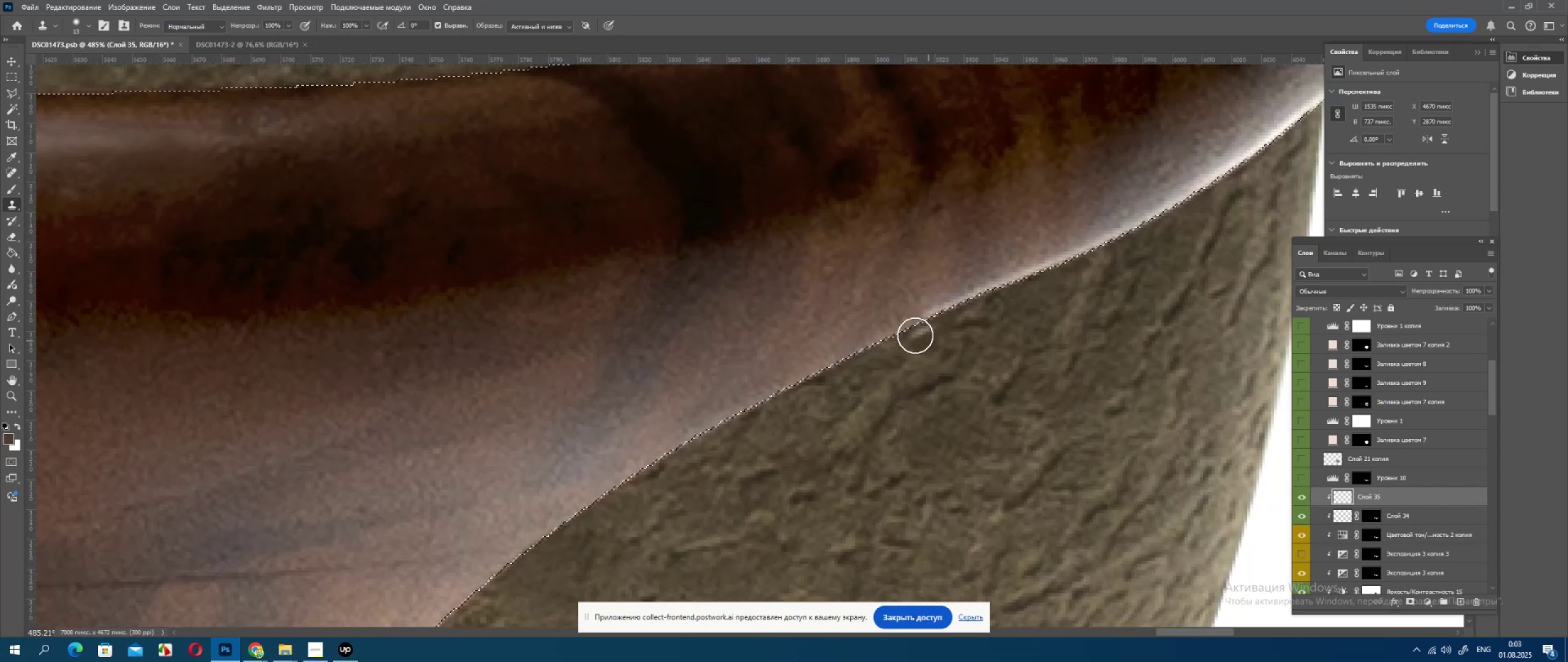 
left_click_drag(start_coordinate=[913, 324], to_coordinate=[1099, 238])
 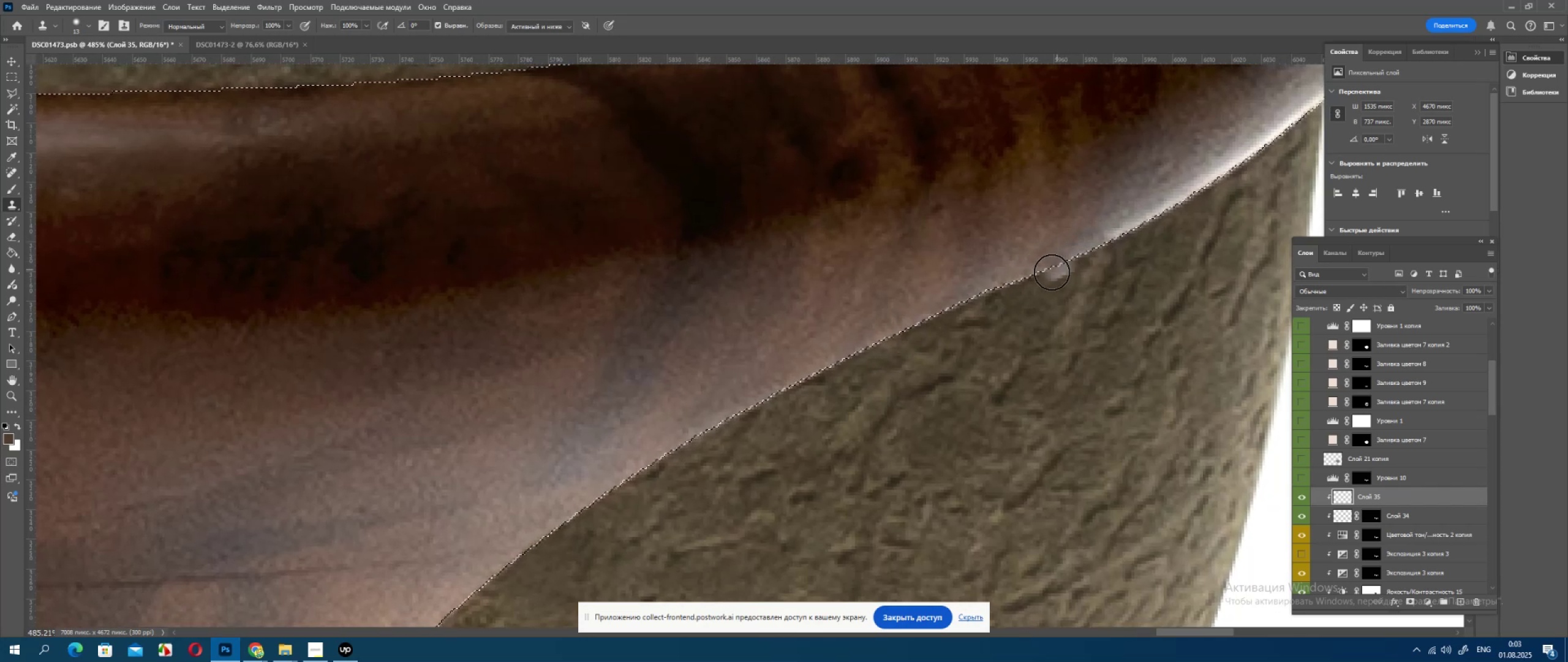 
key(Control+ControlLeft)
 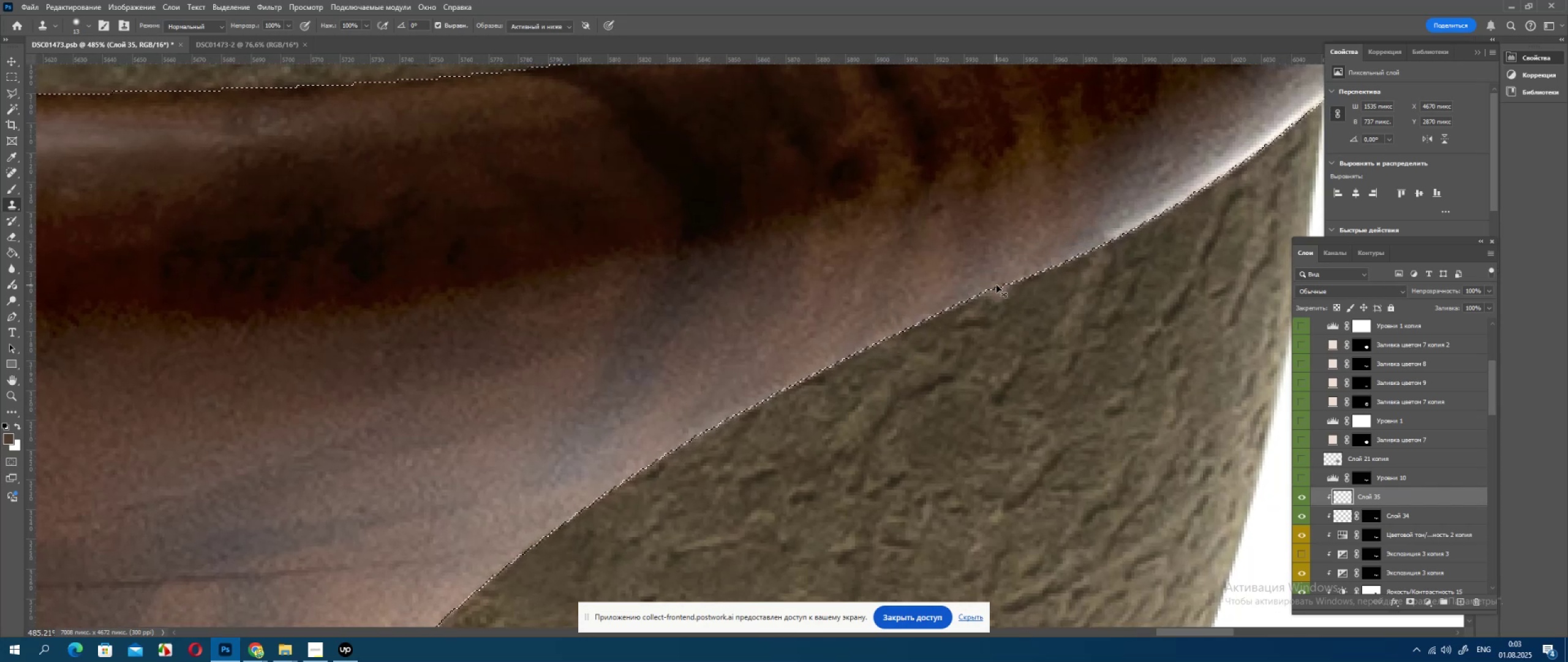 
key(Control+Z)
 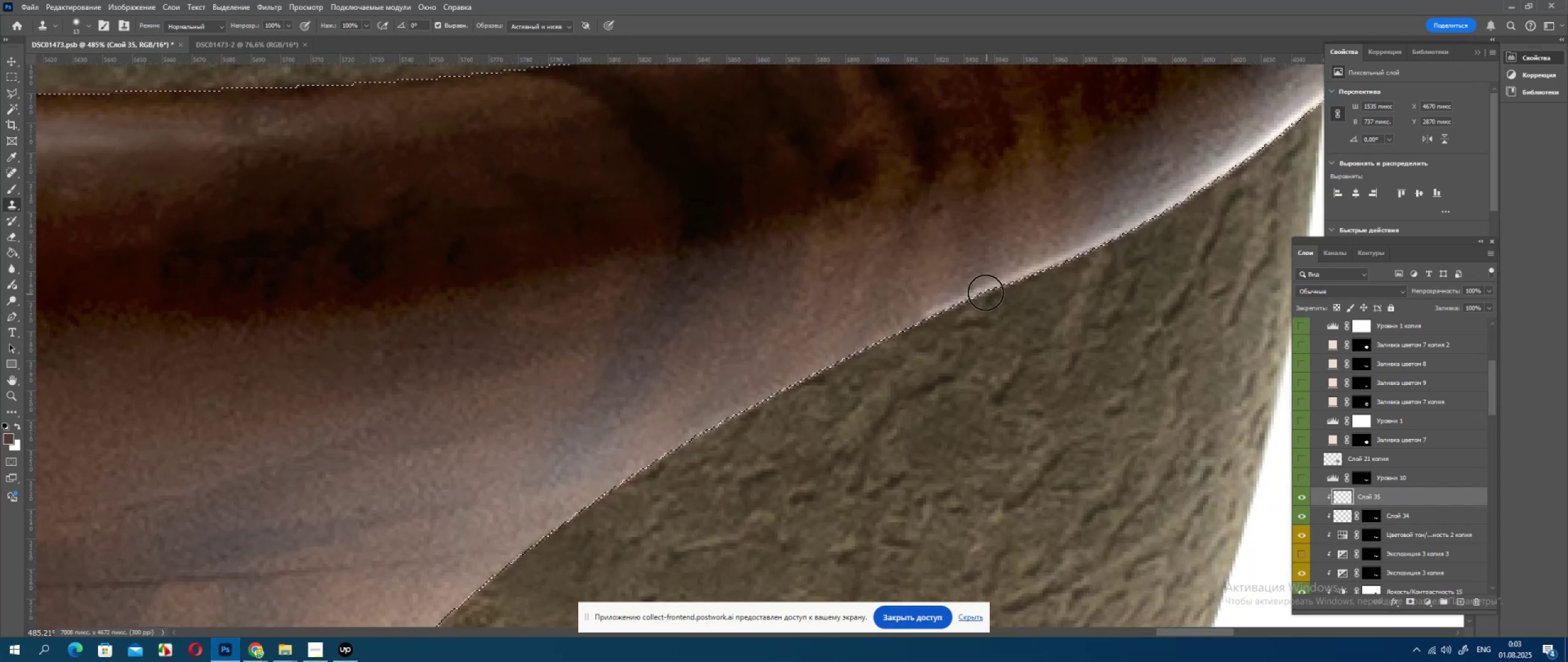 
hold_key(key=AltLeft, duration=0.5)
left_click([964, 280])
 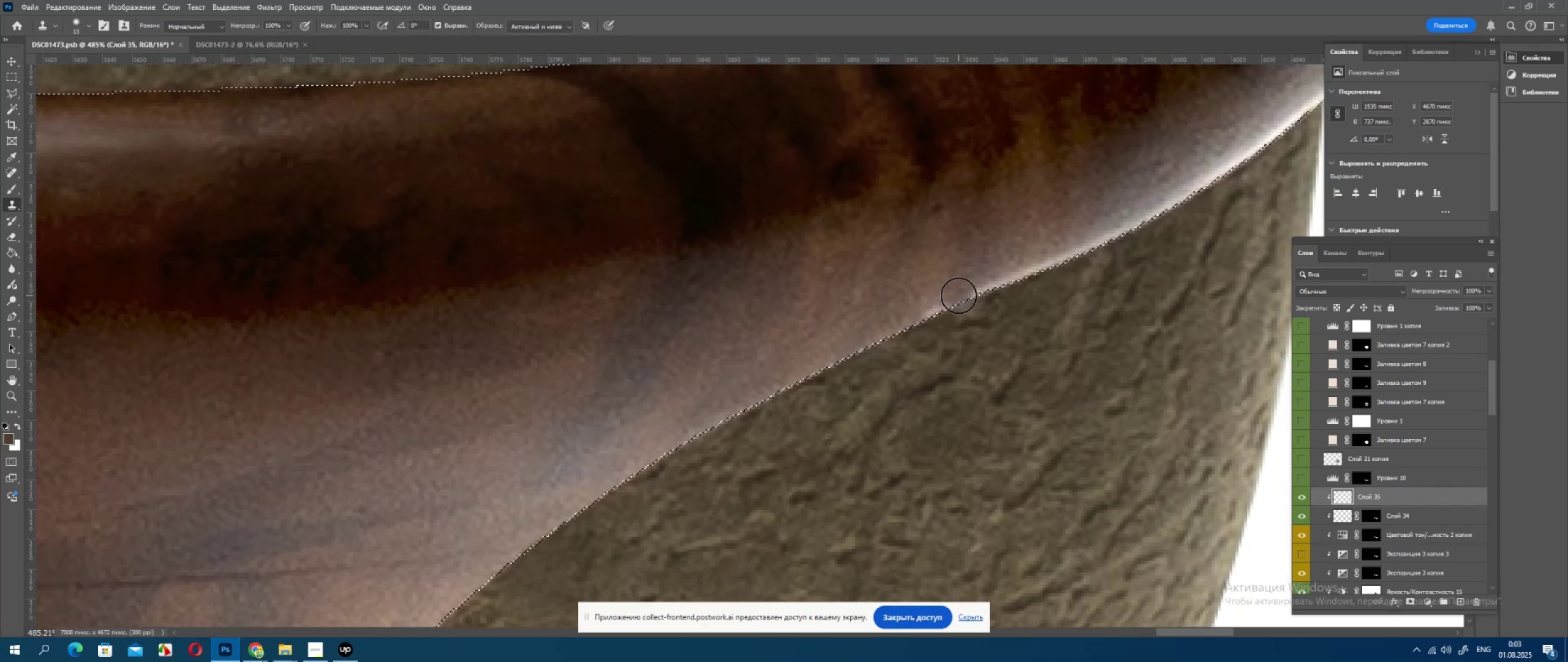 
left_click_drag(start_coordinate=[960, 295], to_coordinate=[1276, 151])
 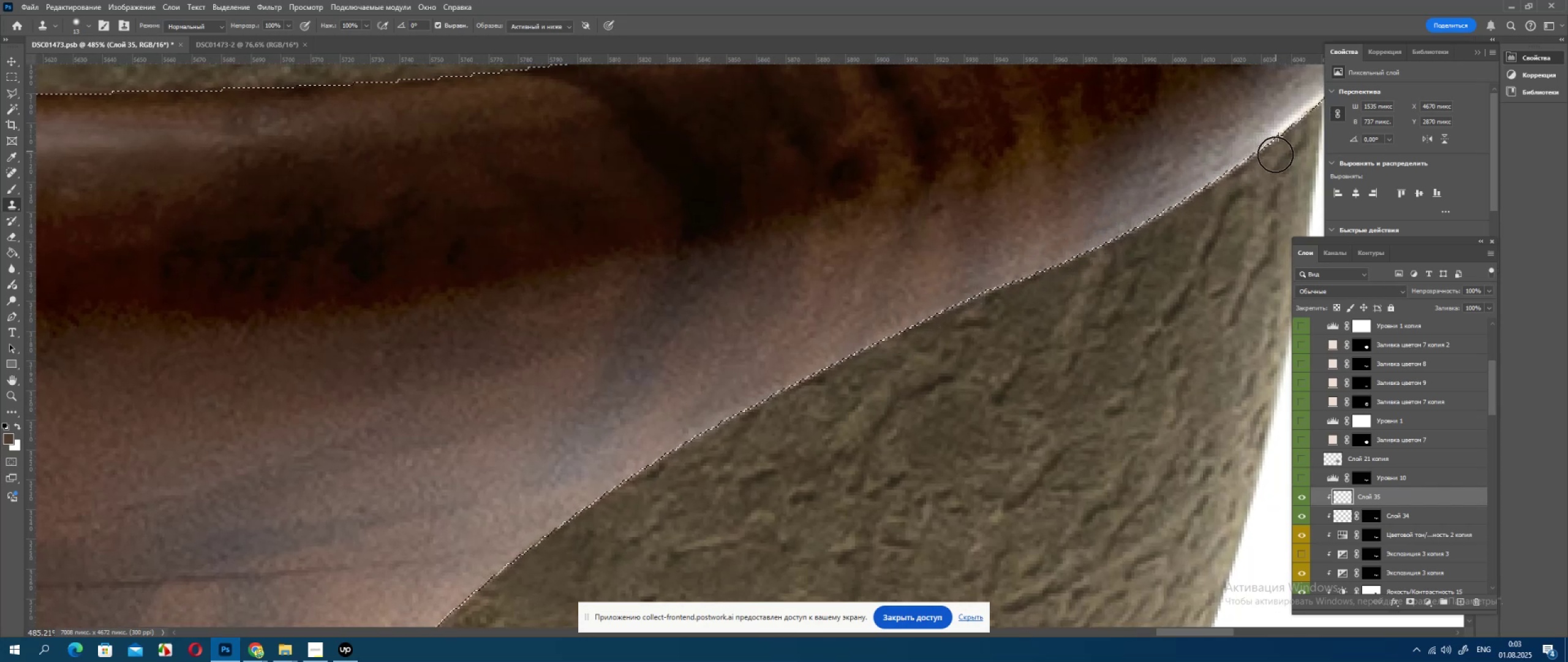 
hold_key(key=Space, duration=0.69)
 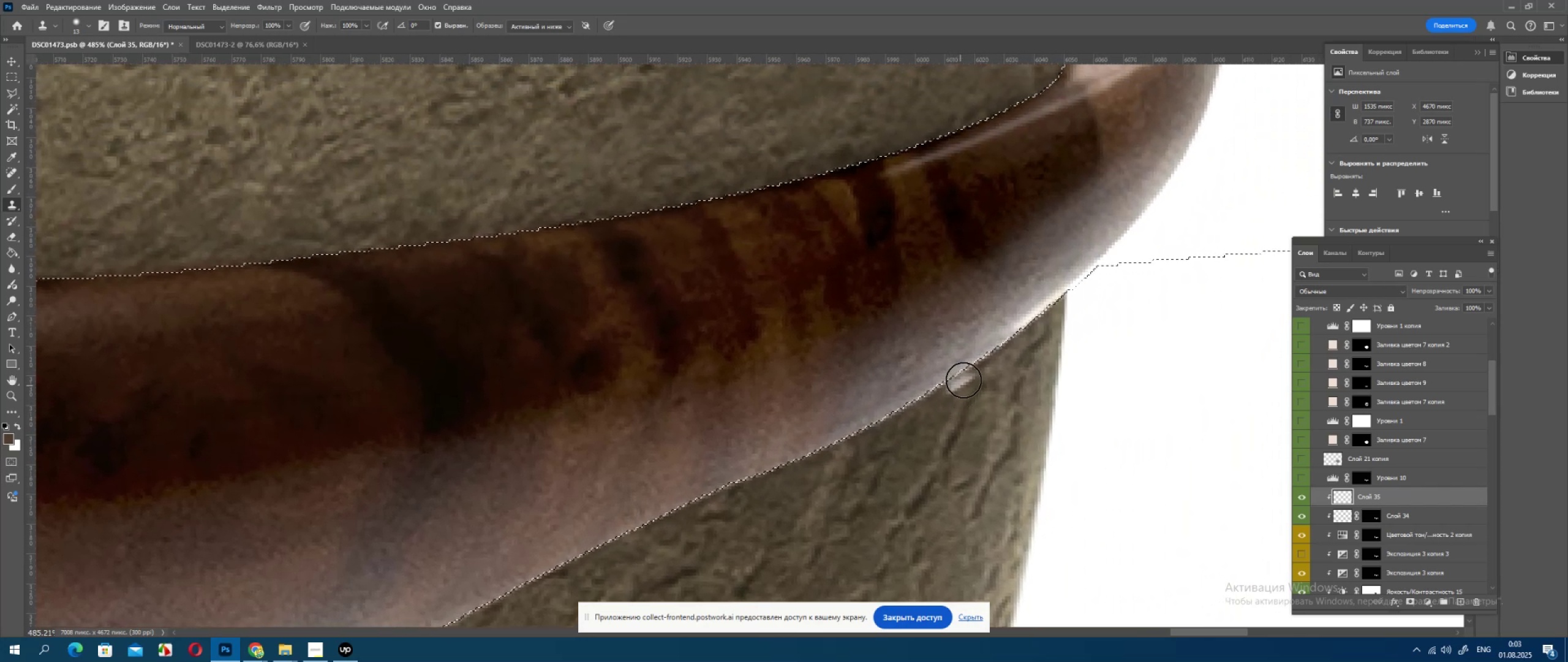 
left_click_drag(start_coordinate=[1210, 205], to_coordinate=[952, 398])
 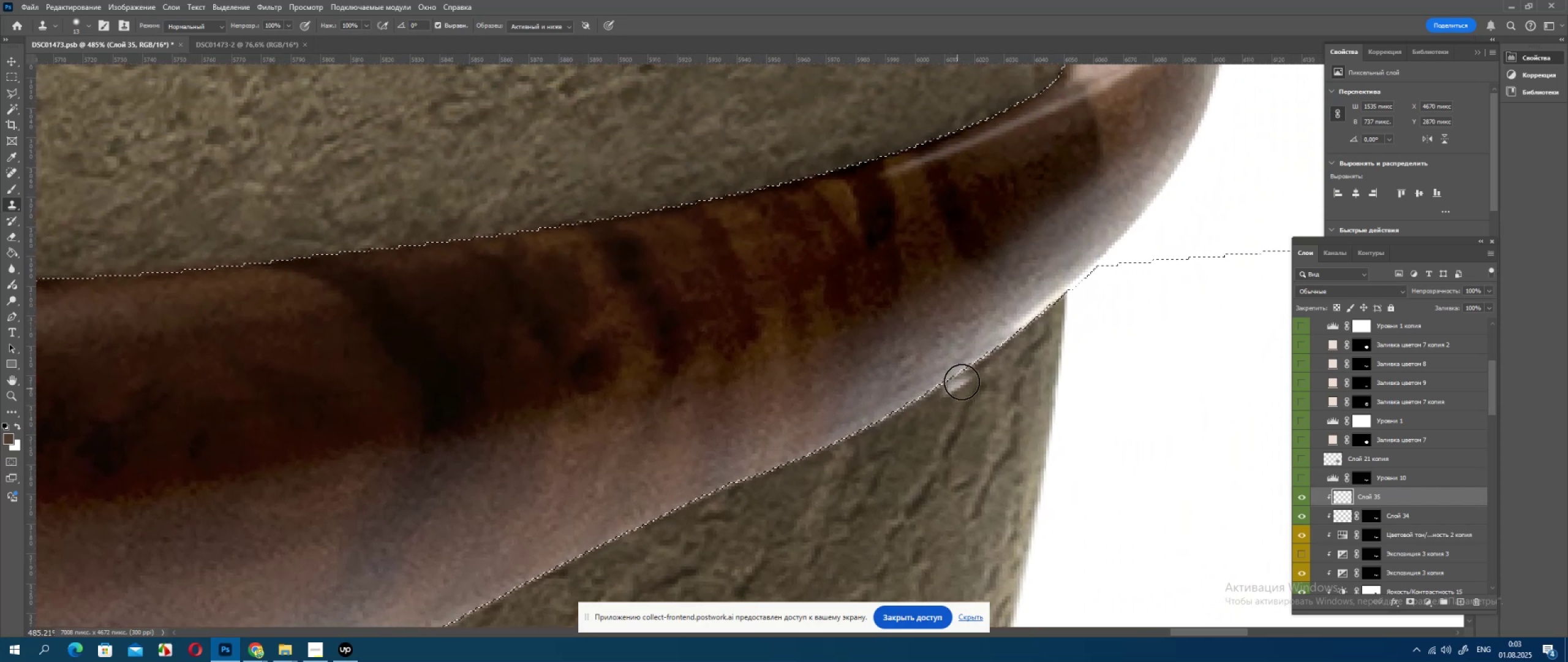 
left_click_drag(start_coordinate=[968, 378], to_coordinate=[1195, 242])
 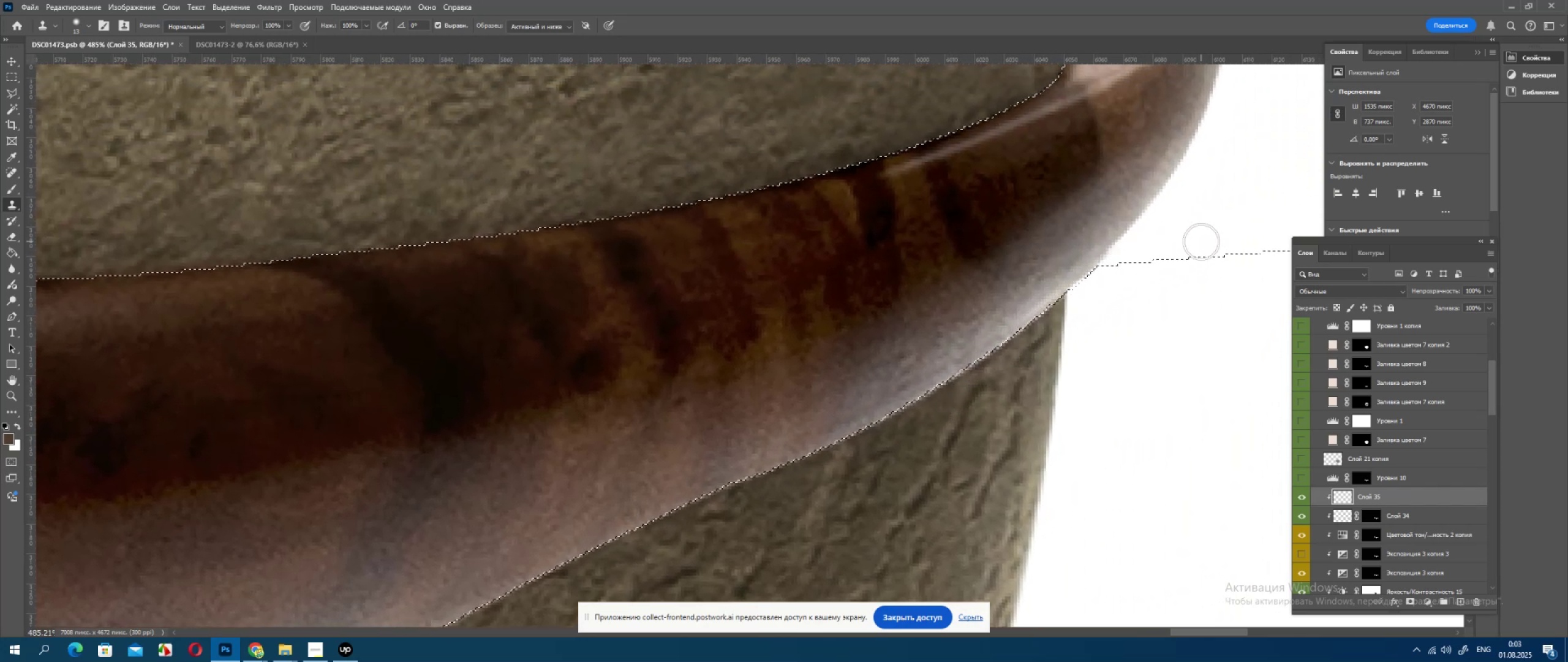 
hold_key(key=AltLeft, duration=0.4)
scroll: coordinate [1159, 355], scroll_direction: down, amount: 5.0
 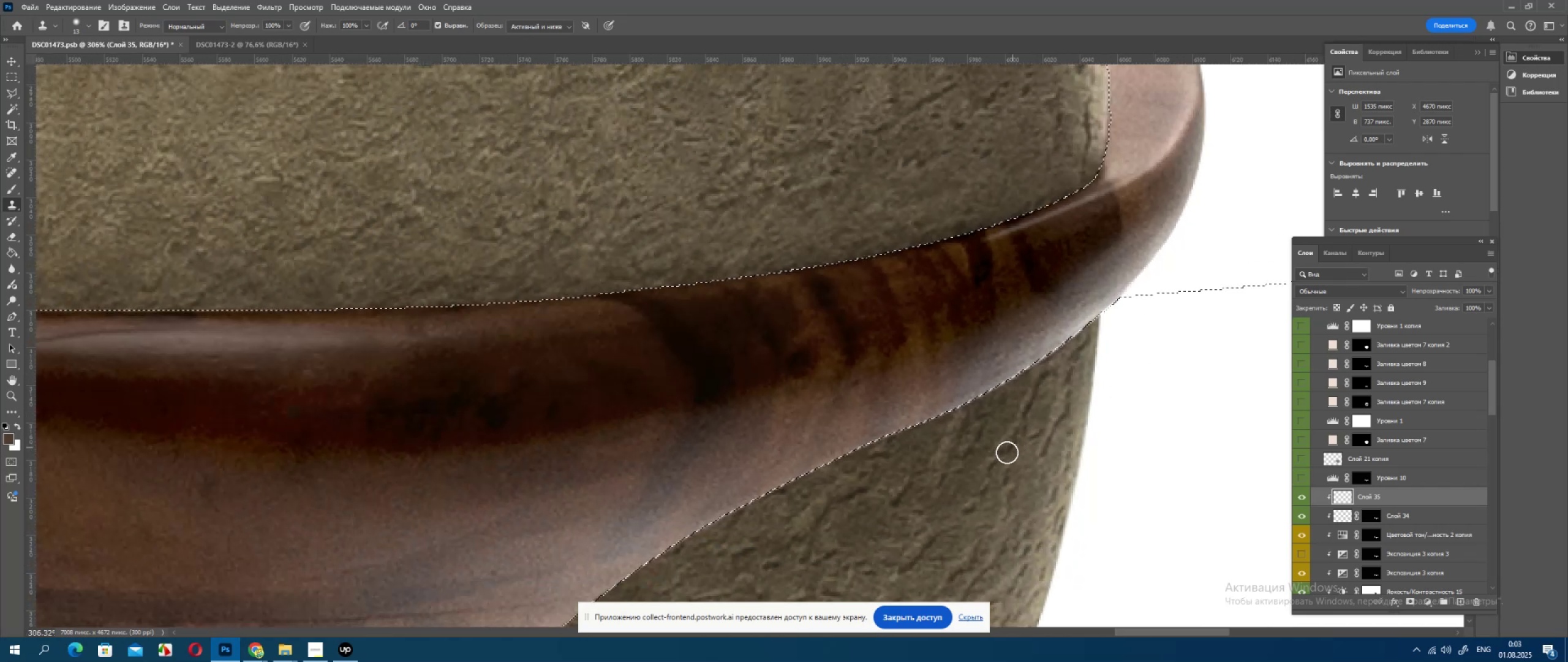 
hold_key(key=Space, duration=1.53)
 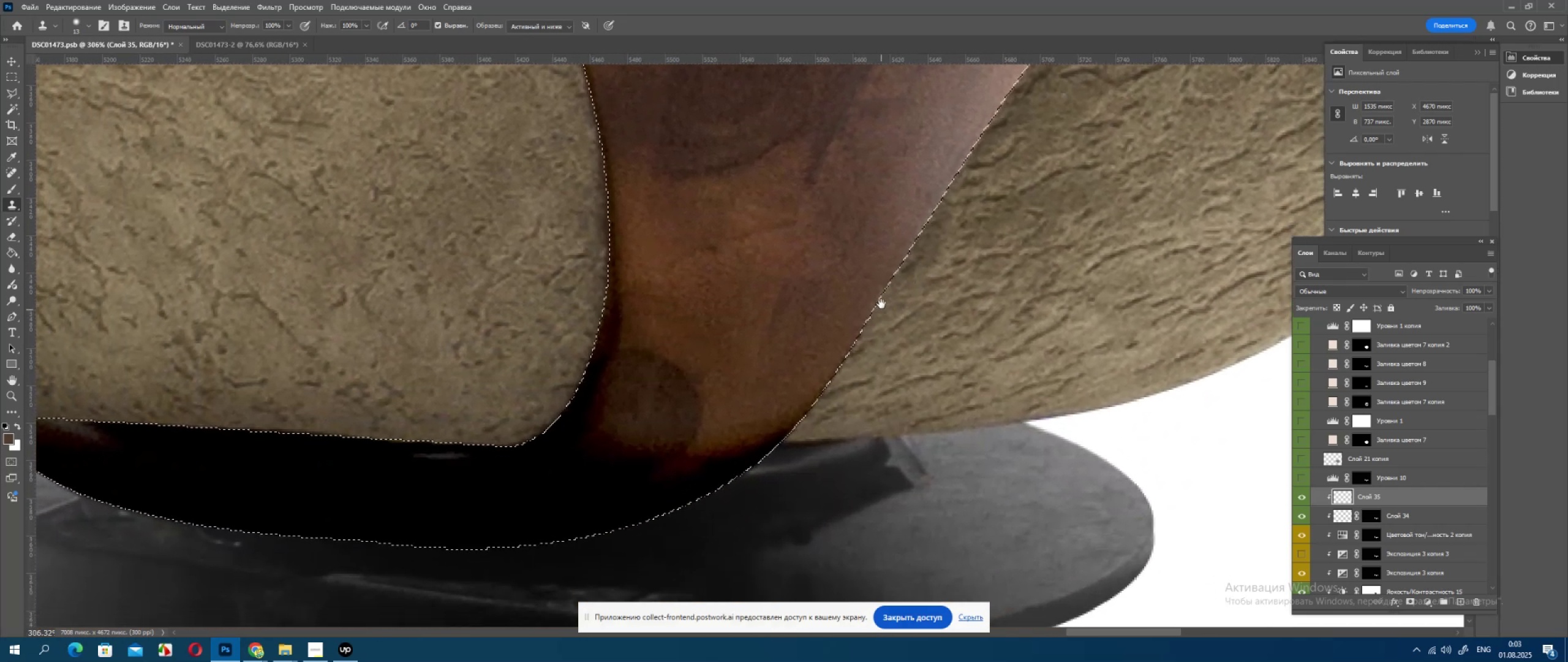 
left_click_drag(start_coordinate=[921, 433], to_coordinate=[1101, 229])
 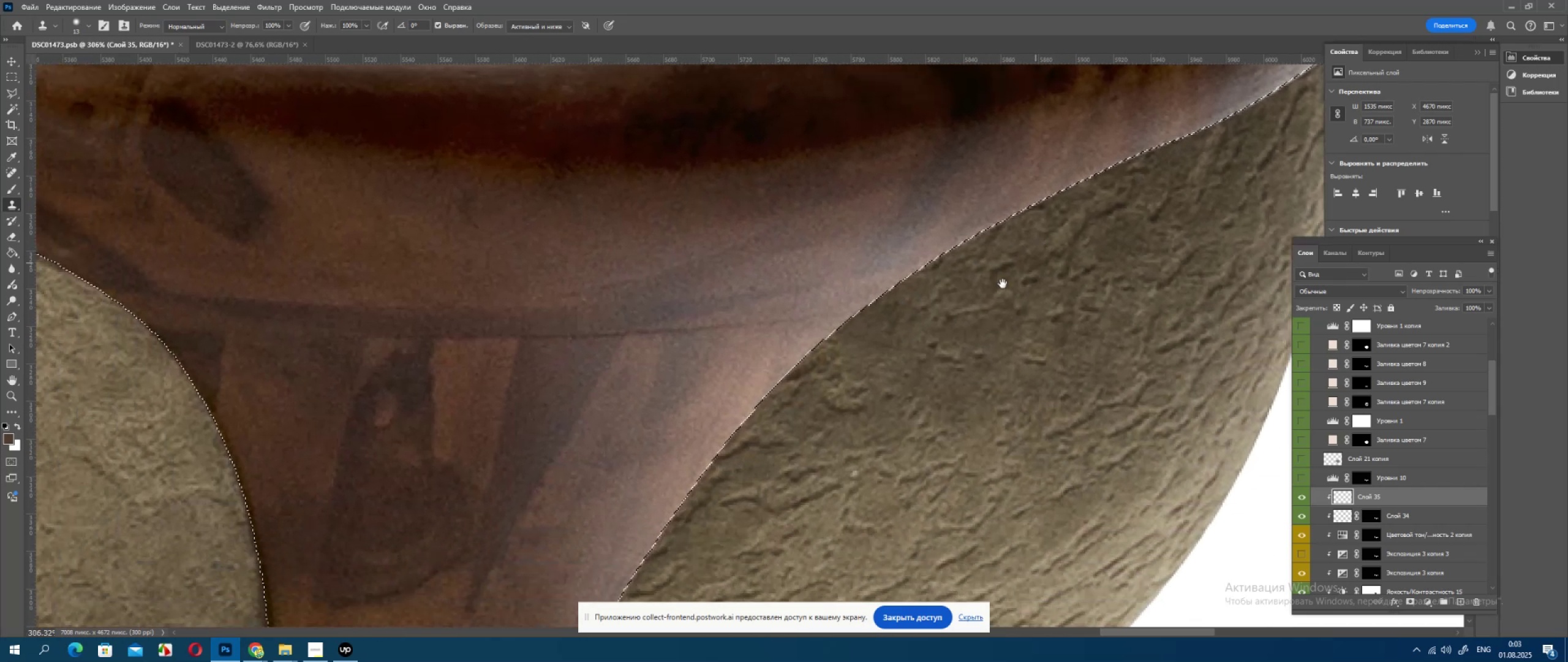 
left_click_drag(start_coordinate=[981, 303], to_coordinate=[981, 299])
 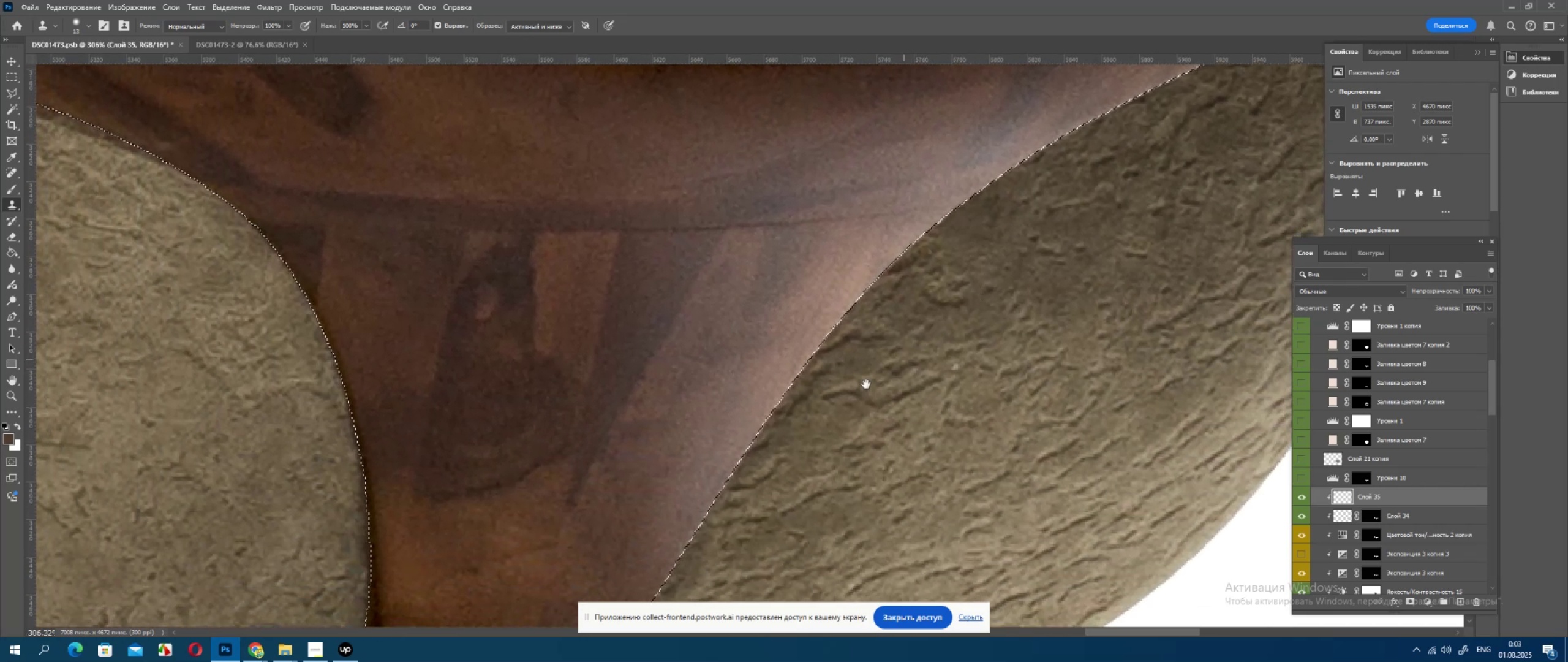 
left_click_drag(start_coordinate=[839, 405], to_coordinate=[957, 254])
 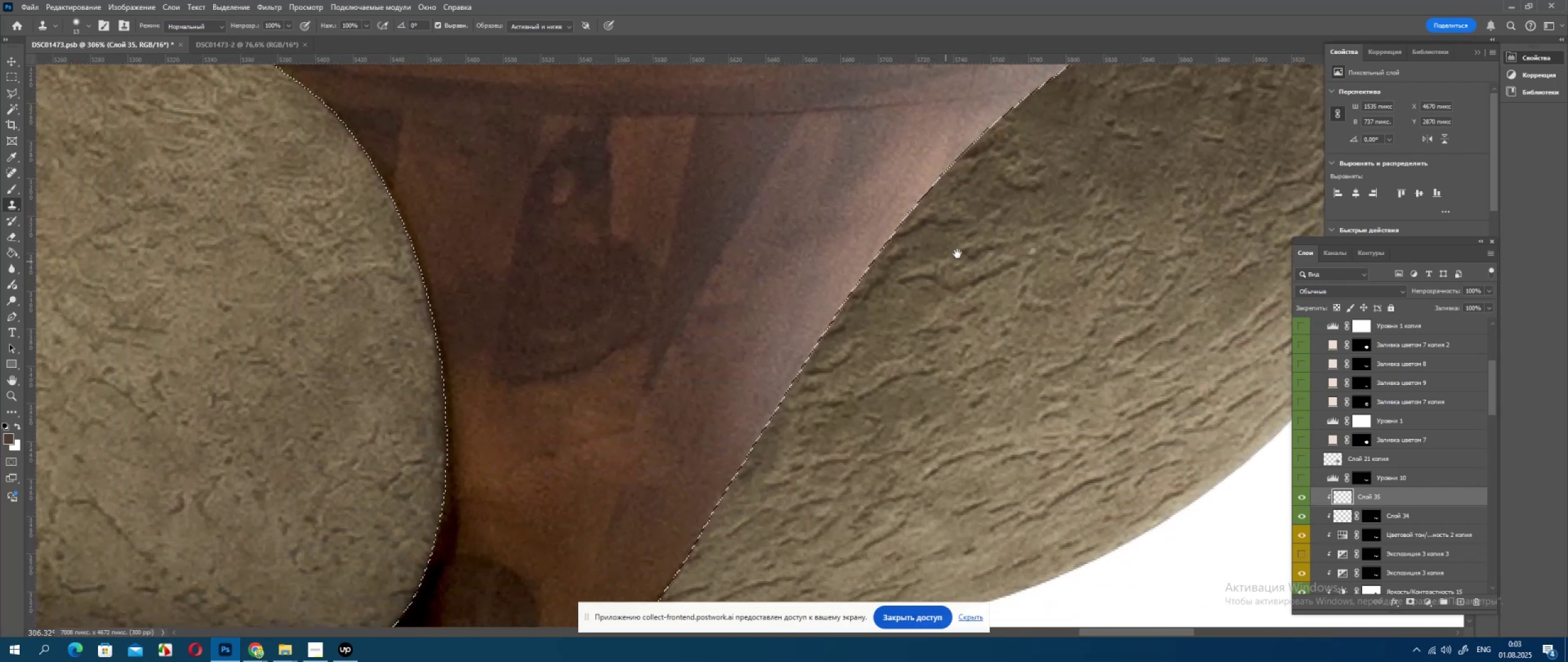 
hold_key(key=Space, duration=0.83)
 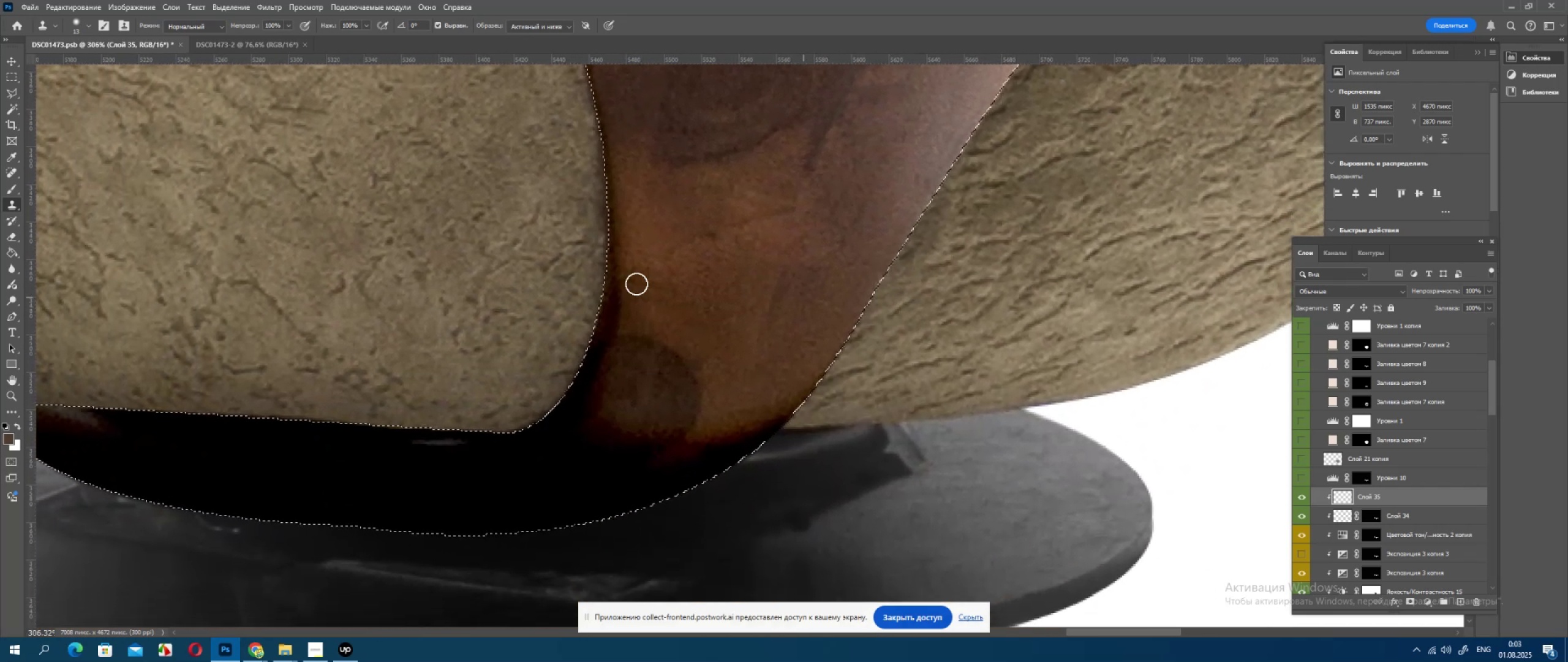 
left_click_drag(start_coordinate=[885, 330], to_coordinate=[881, 304])
 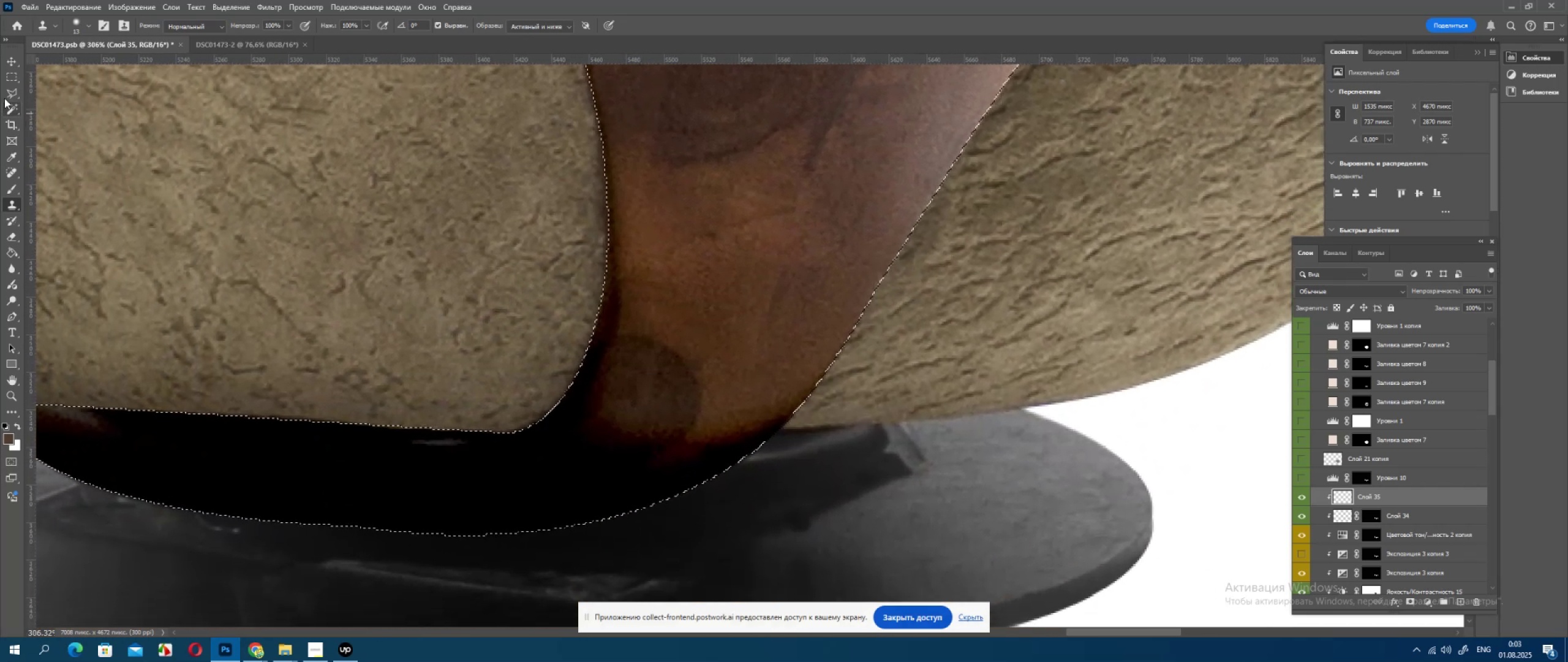 
double_click([467, 332])
 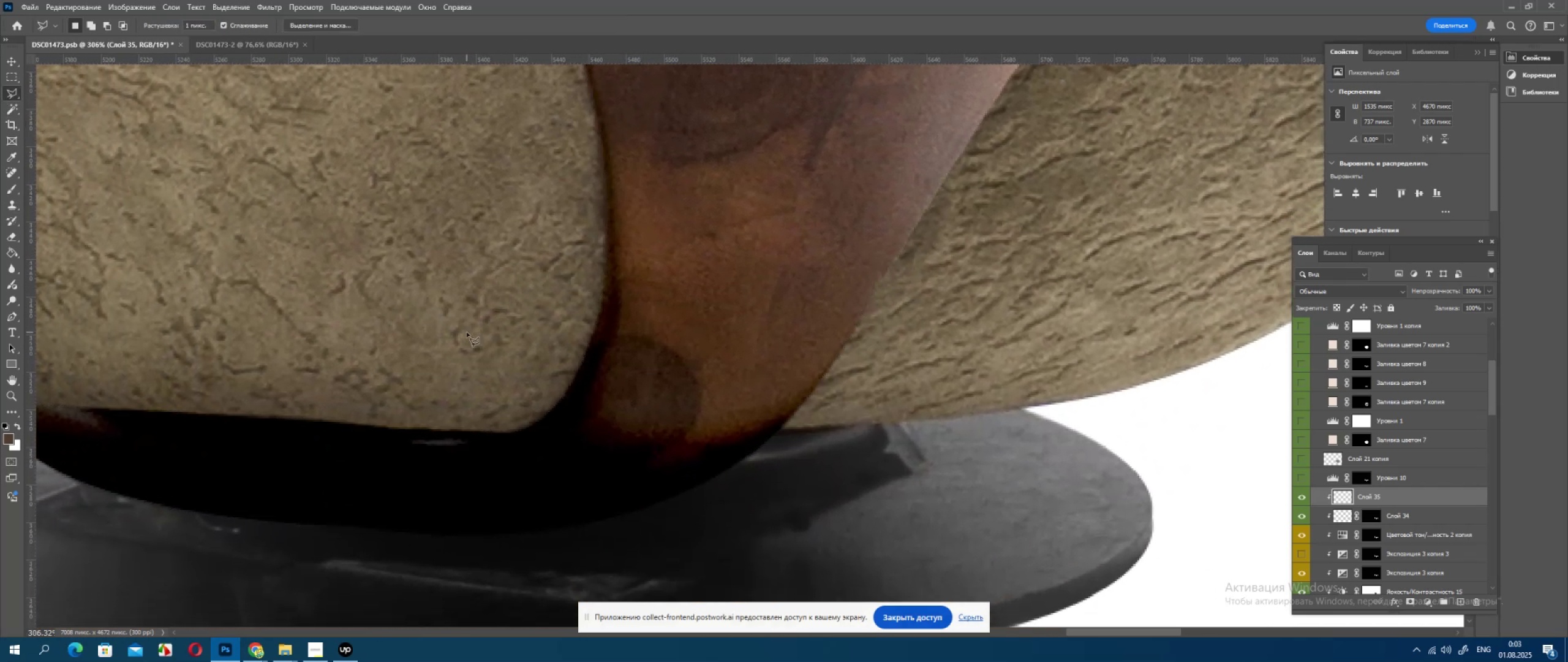 
triple_click([467, 332])
 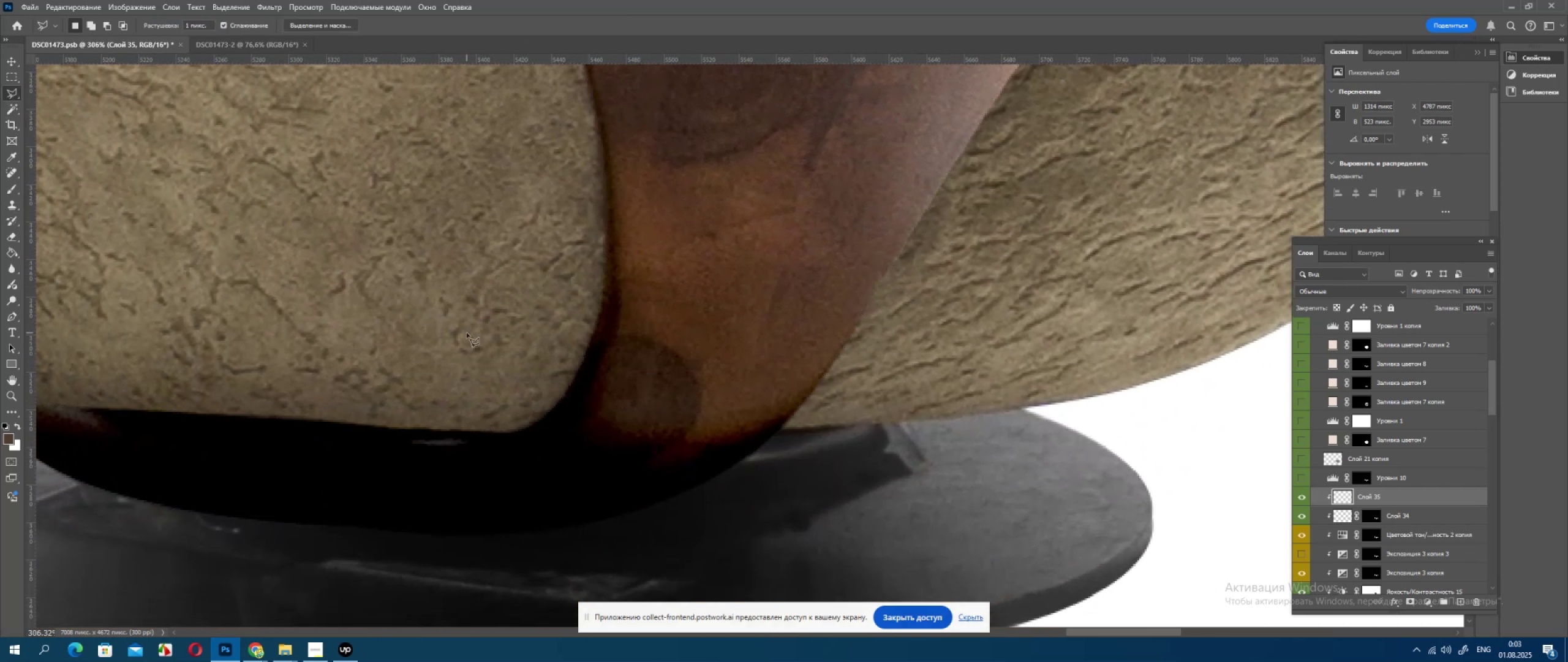 
hold_key(key=AltLeft, duration=0.7)
scroll: coordinate [545, 373], scroll_direction: down, amount: 8.0
 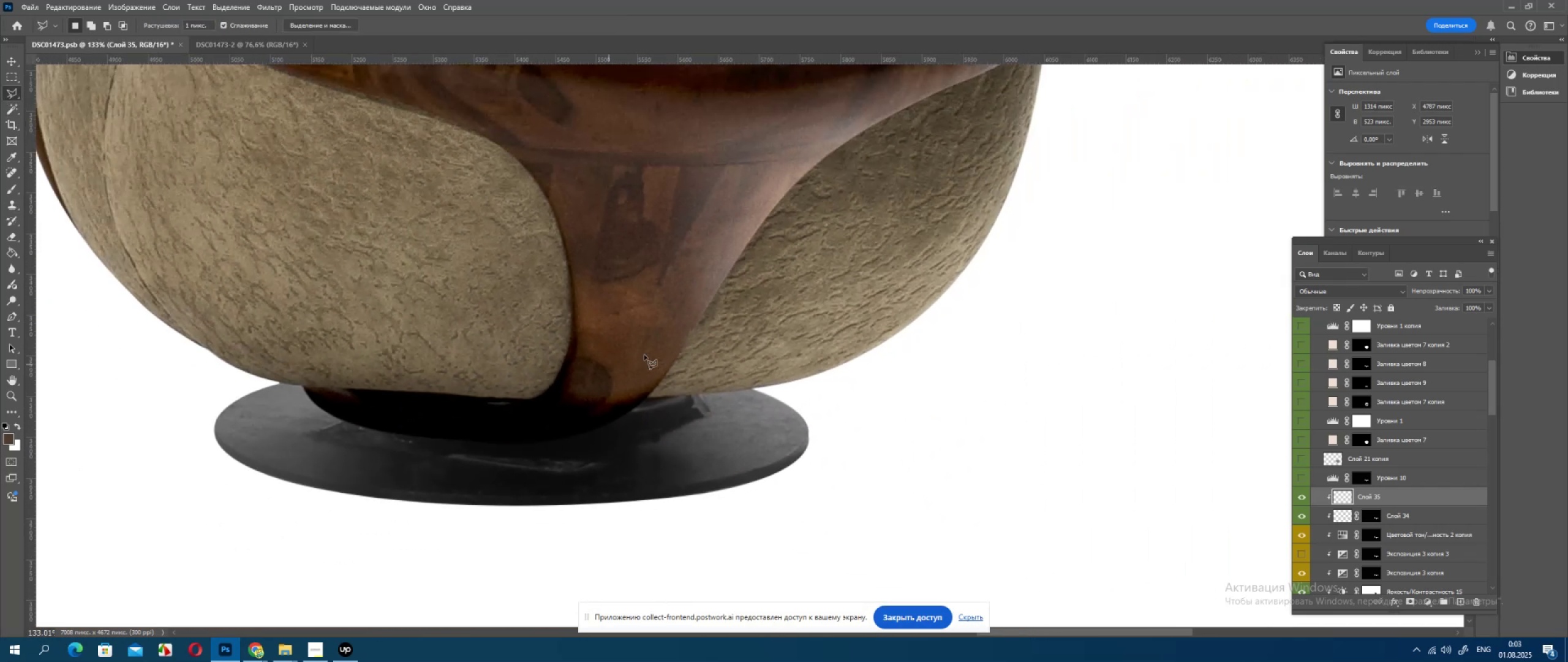 
hold_key(key=Space, duration=1.52)
 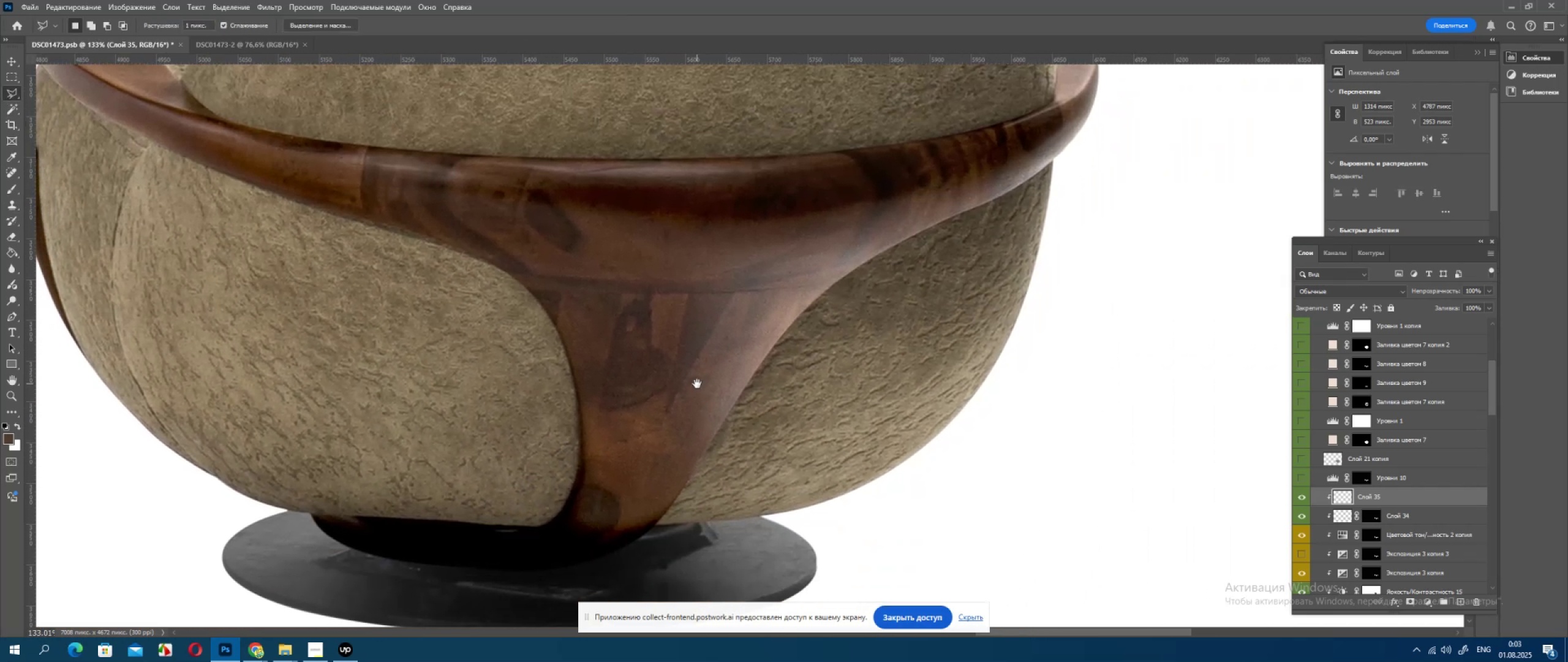 
left_click_drag(start_coordinate=[690, 273], to_coordinate=[683, 512])
 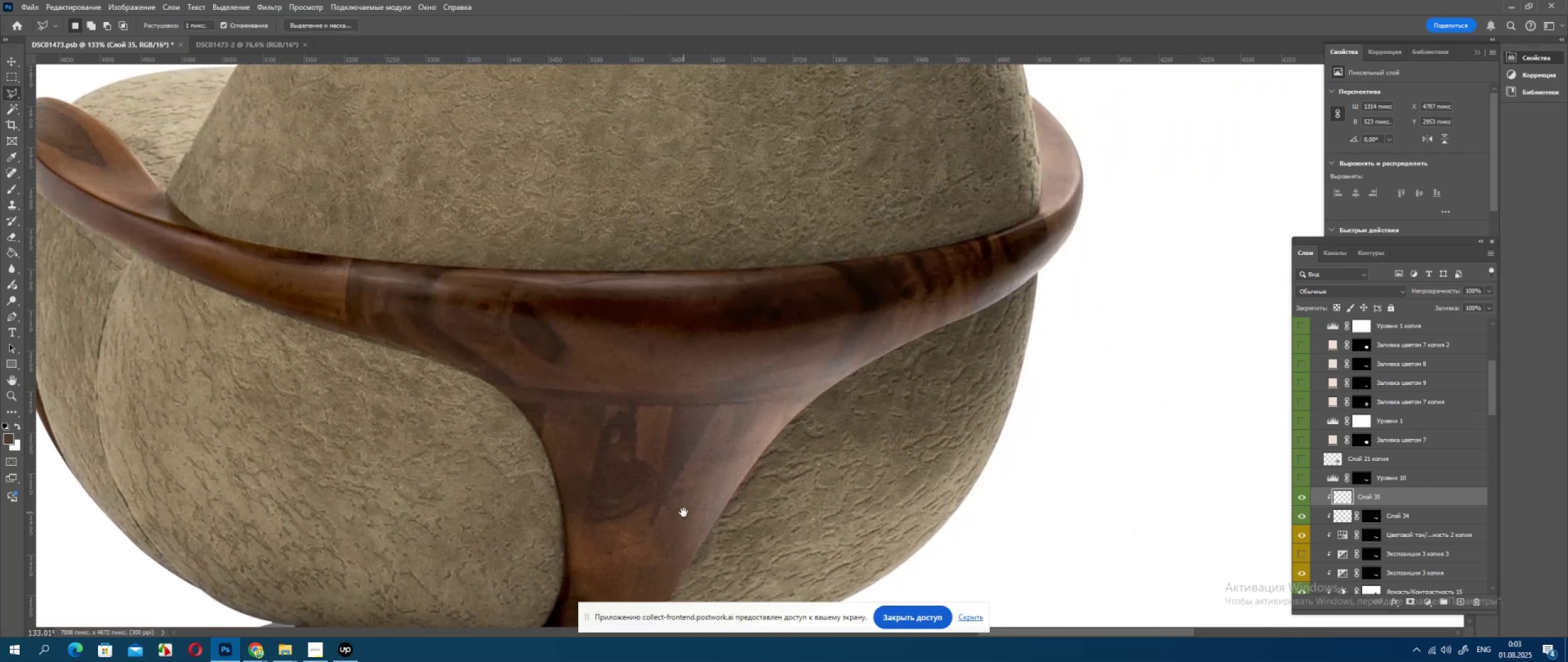 
hold_key(key=Space, duration=1.53)
 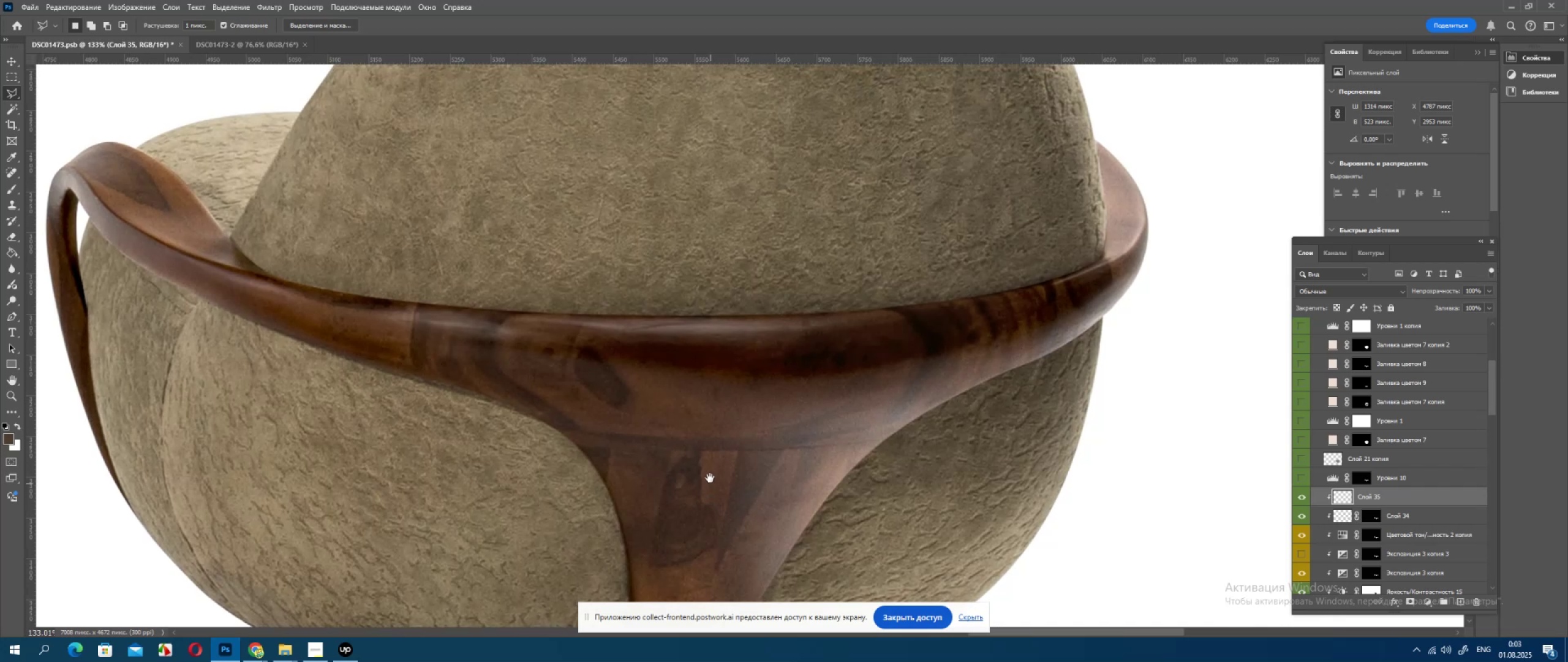 
left_click_drag(start_coordinate=[682, 496], to_coordinate=[697, 384])
 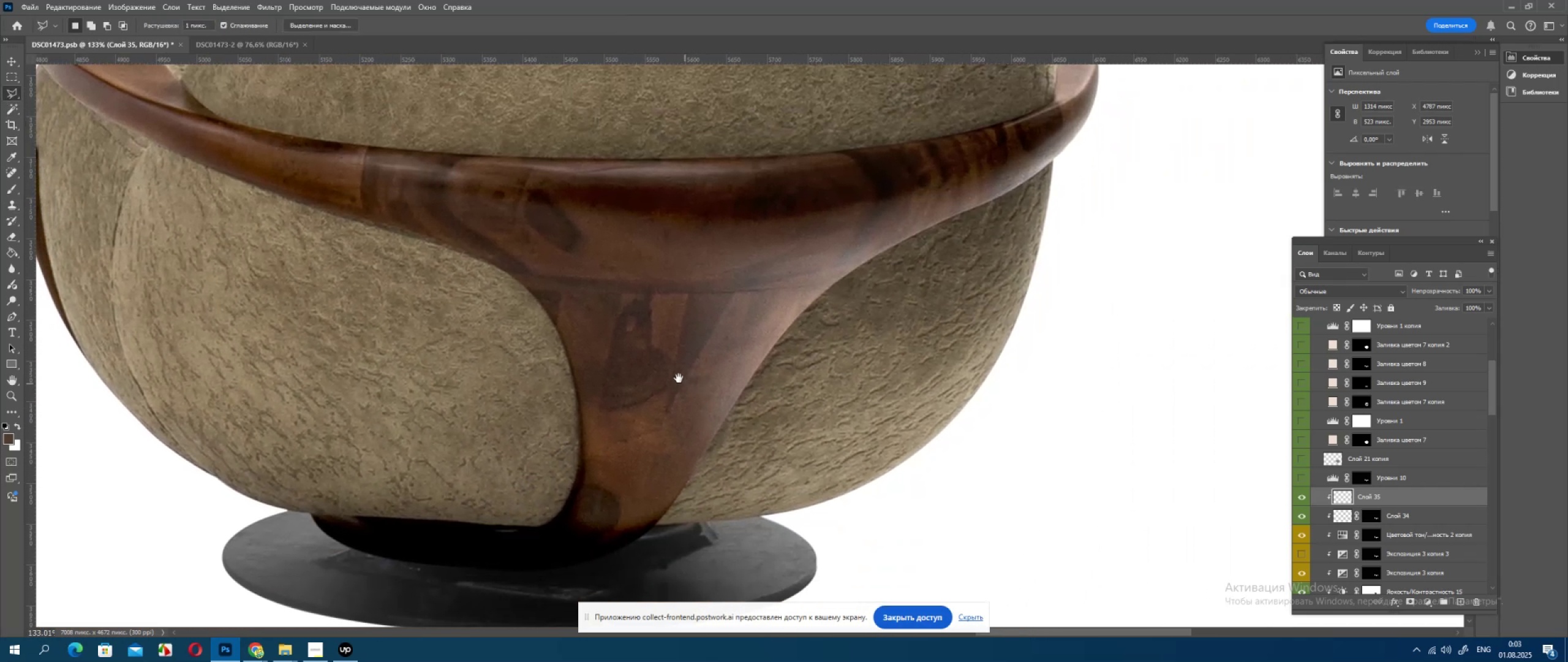 
left_click_drag(start_coordinate=[663, 352], to_coordinate=[713, 509])
 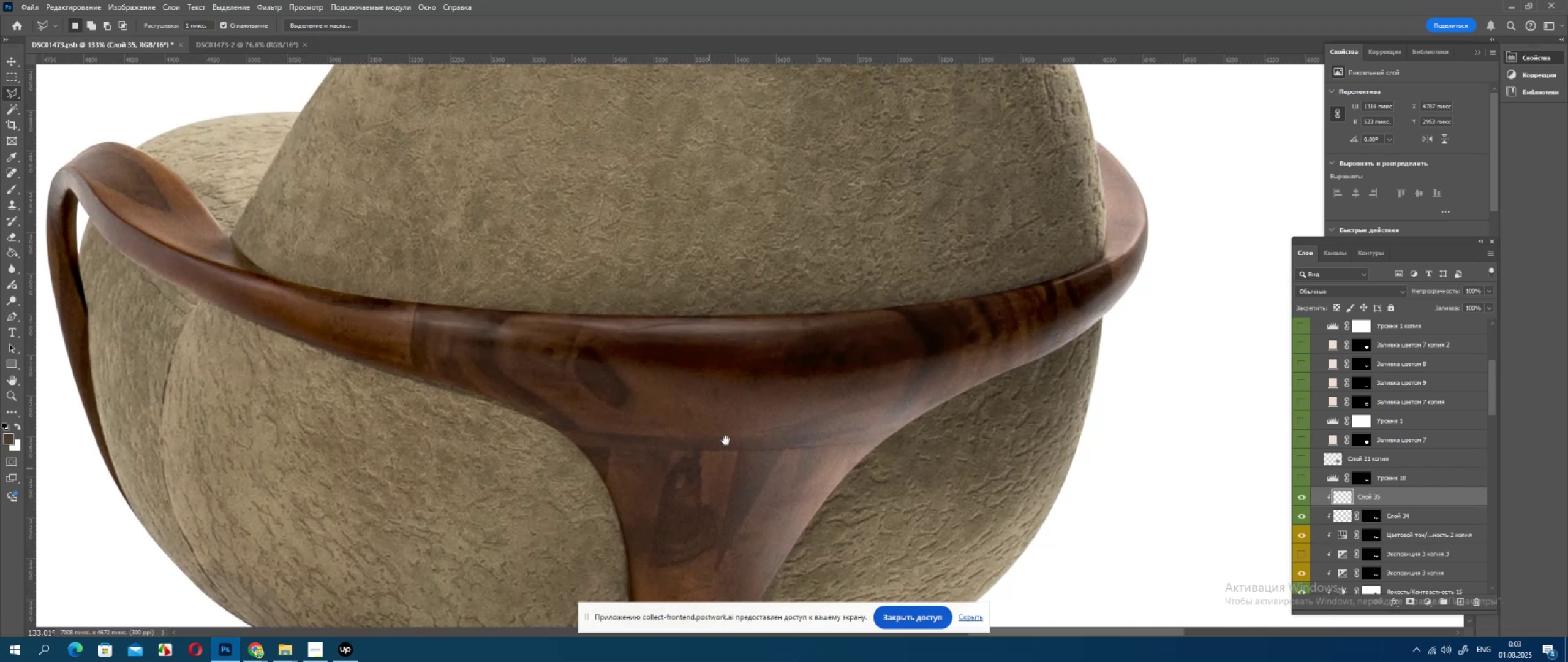 
hold_key(key=Space, duration=0.98)
 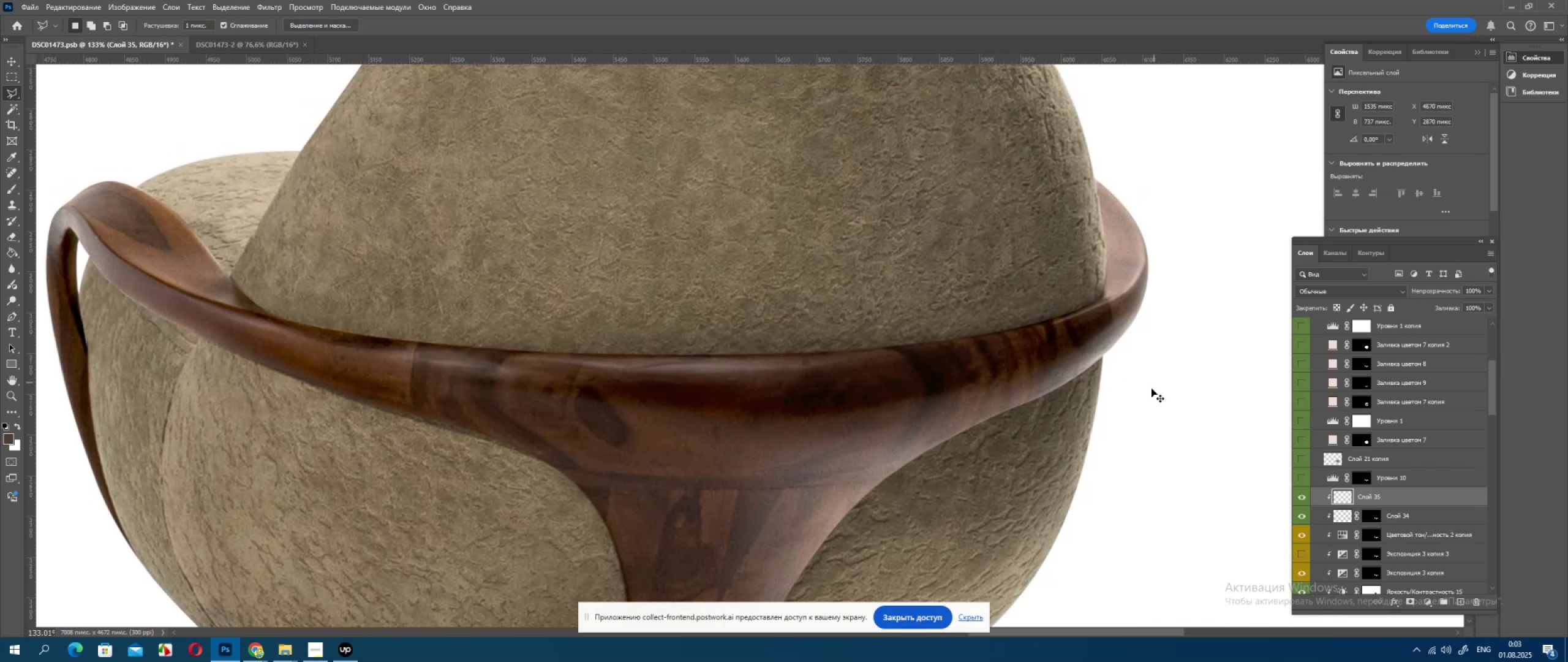 
scroll: coordinate [1148, 368], scroll_direction: up, amount: 4.0
 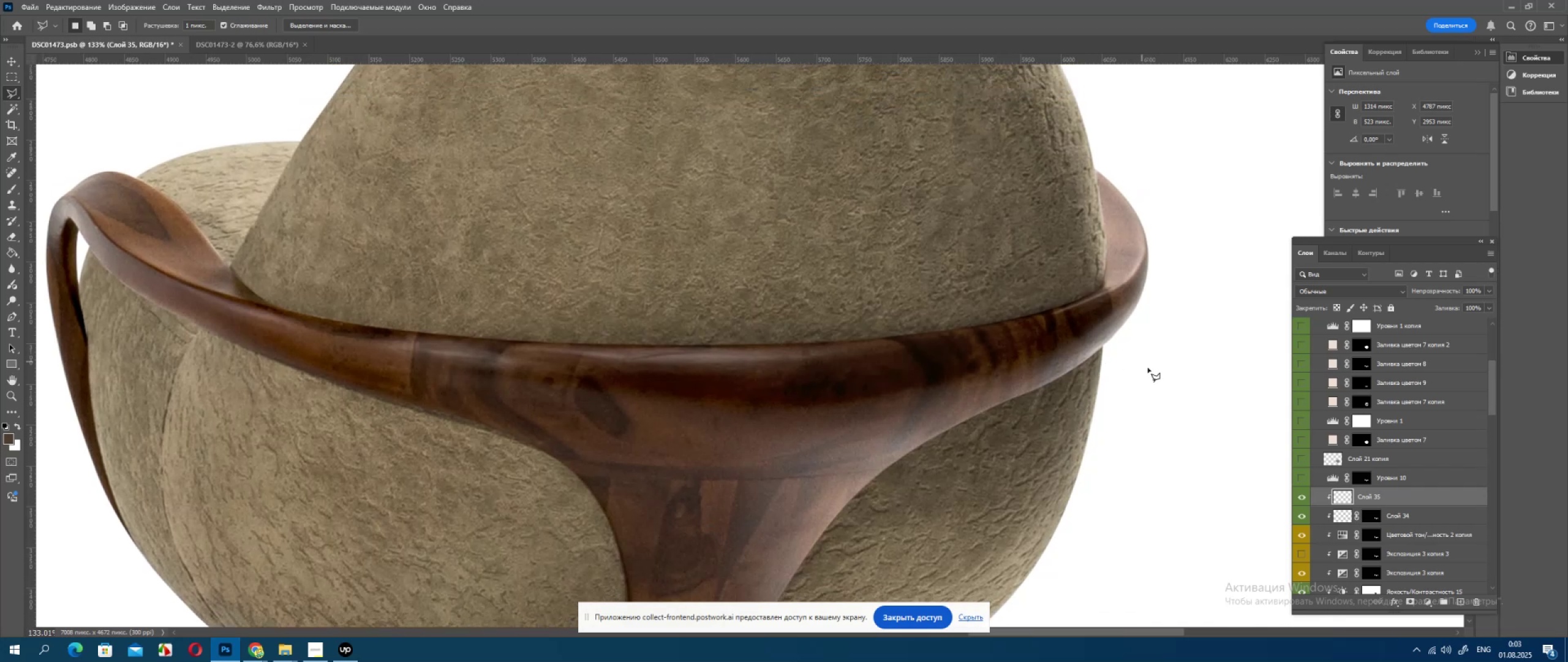 
key(Control+ControlLeft)
 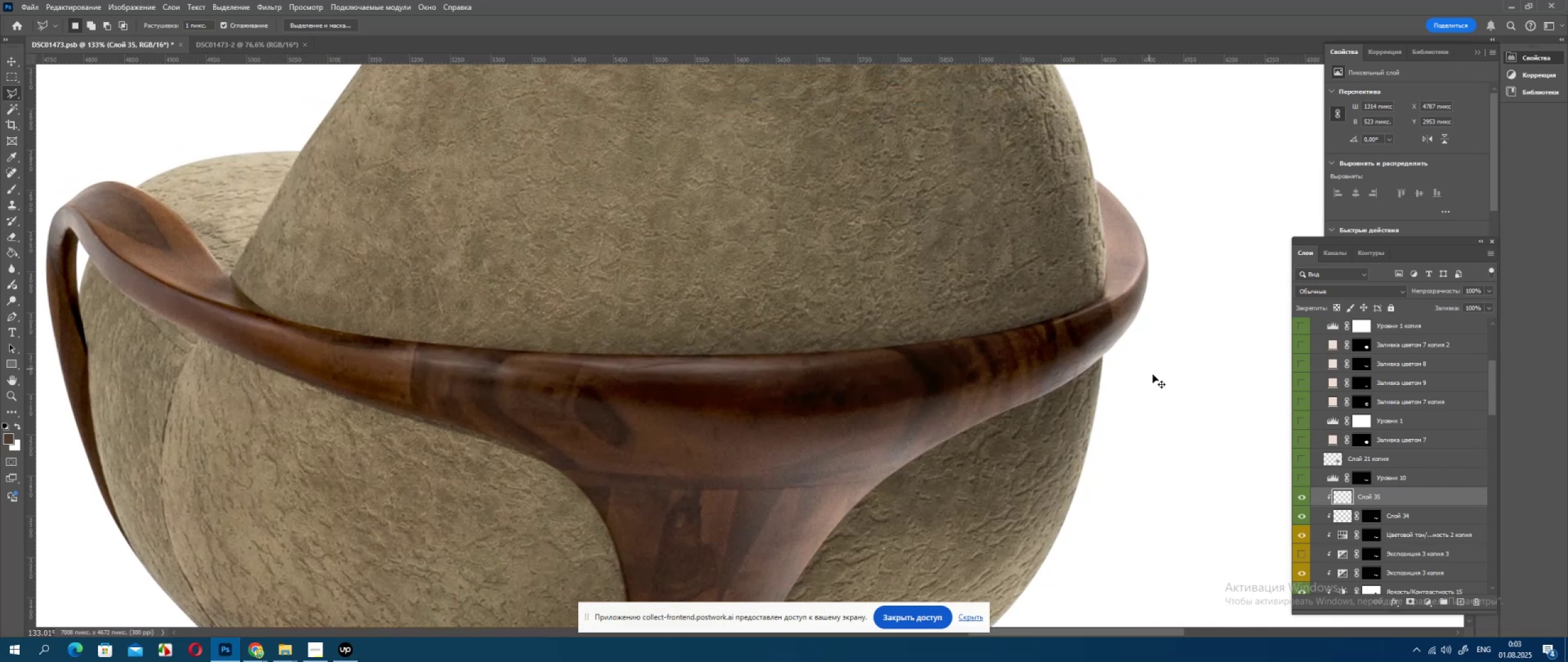 
key(Control+Z)
 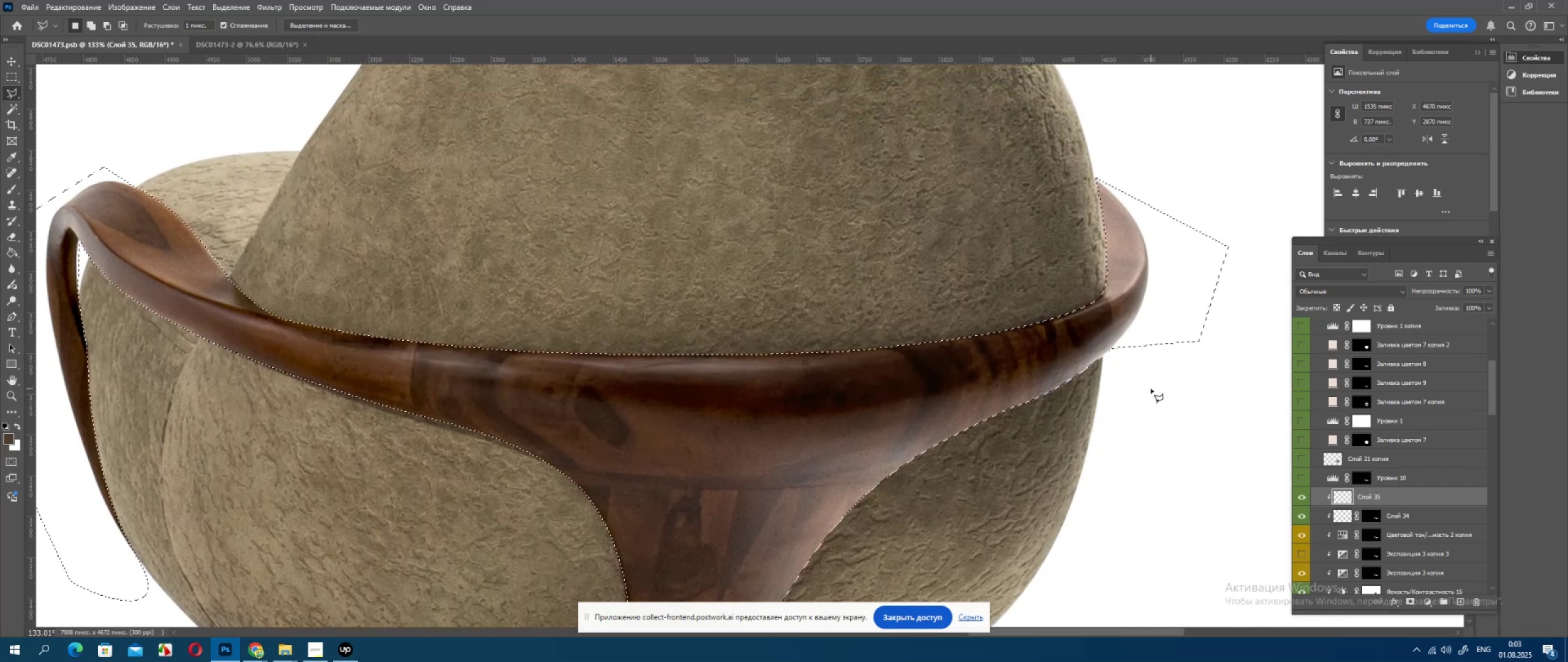 
hold_key(key=AltLeft, duration=0.56)
scroll: coordinate [1144, 394], scroll_direction: up, amount: 8.0
 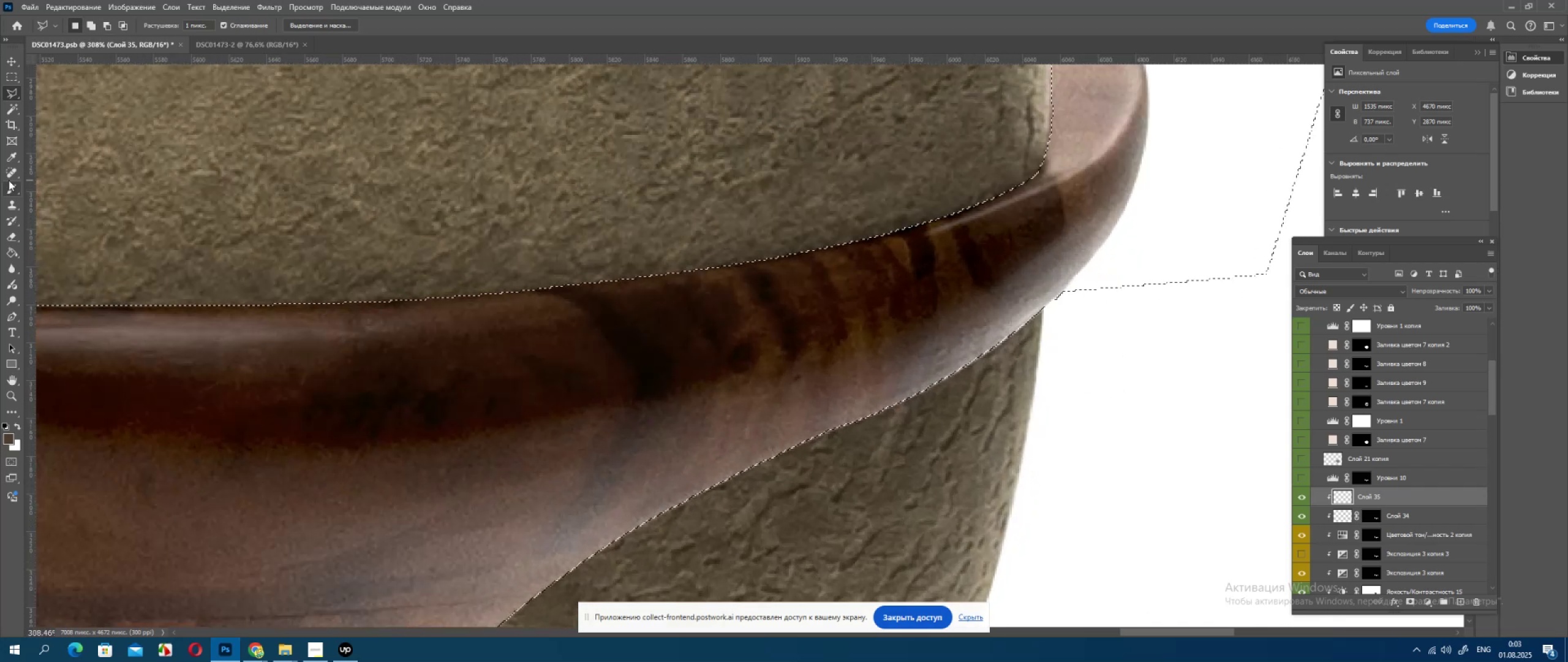 
left_click([10, 187])
 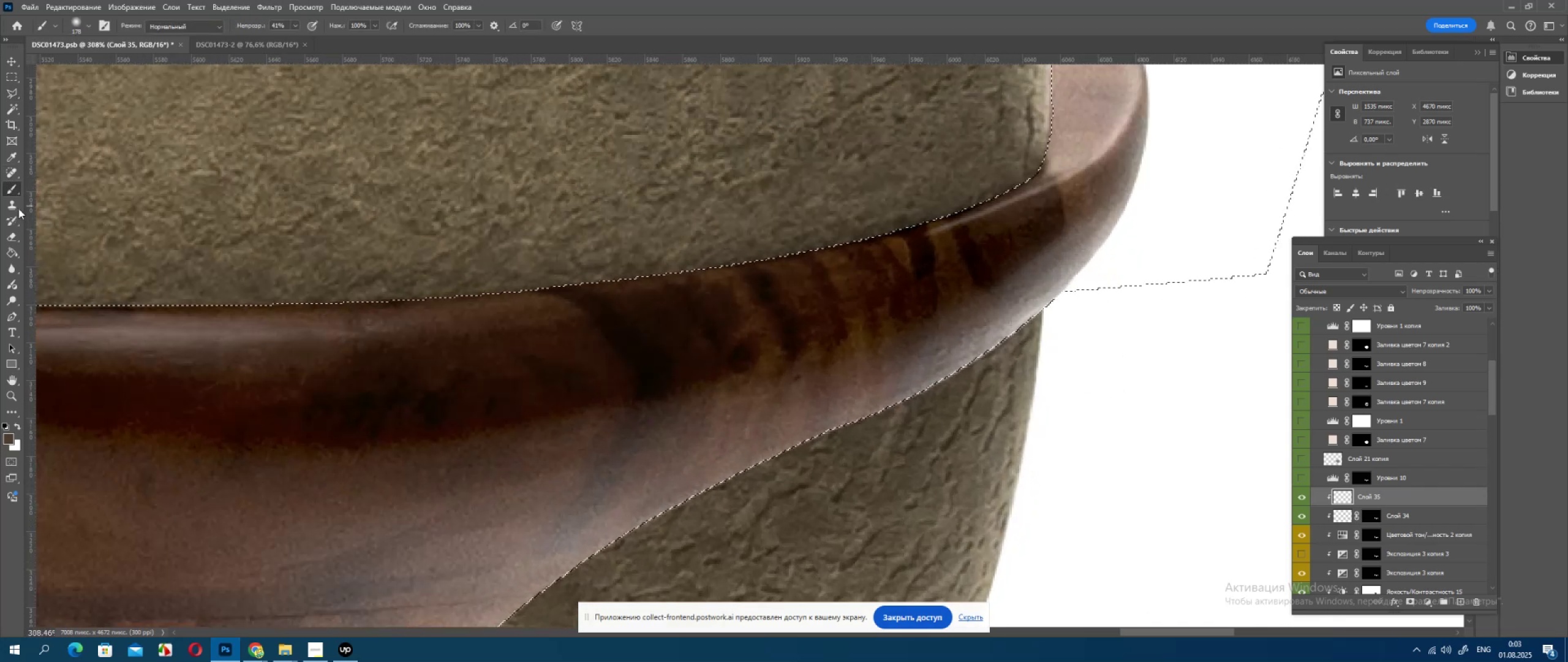 
left_click([18, 208])
 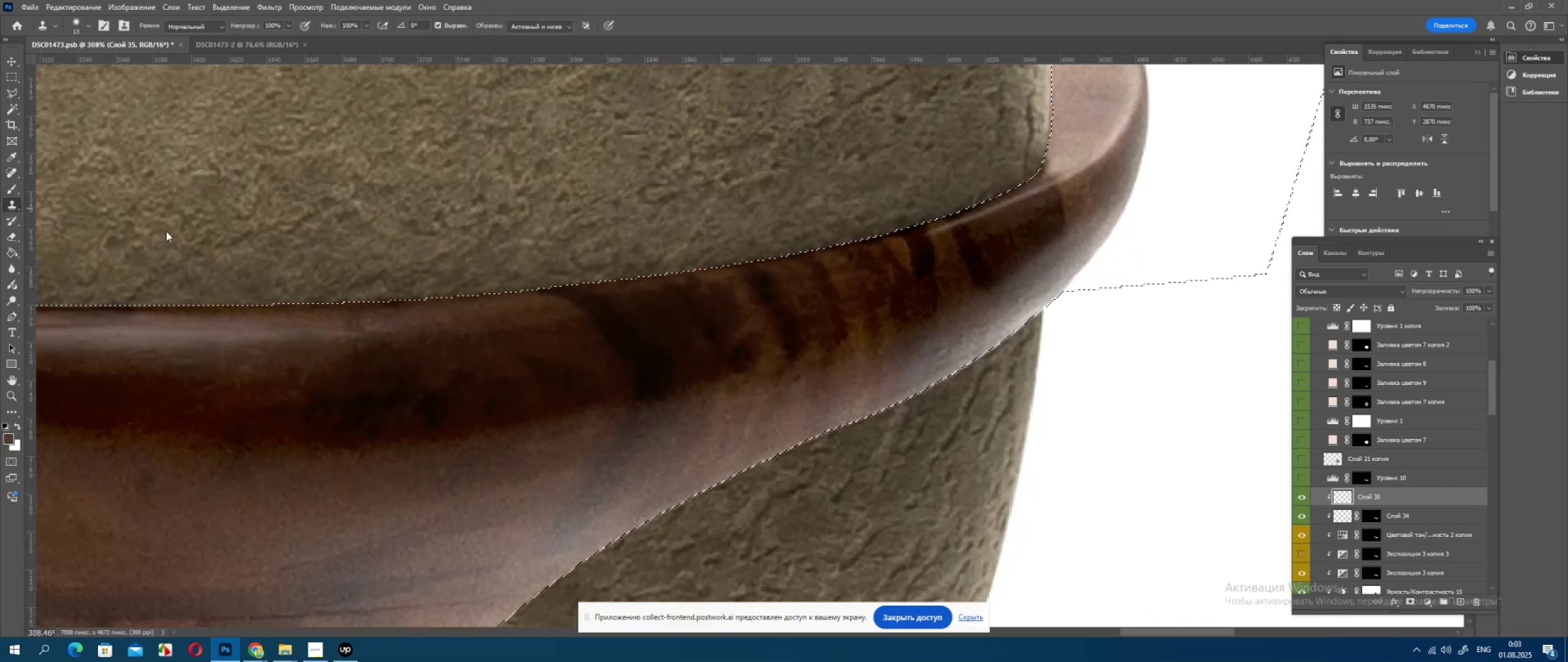 
hold_key(key=AltLeft, duration=1.52)
 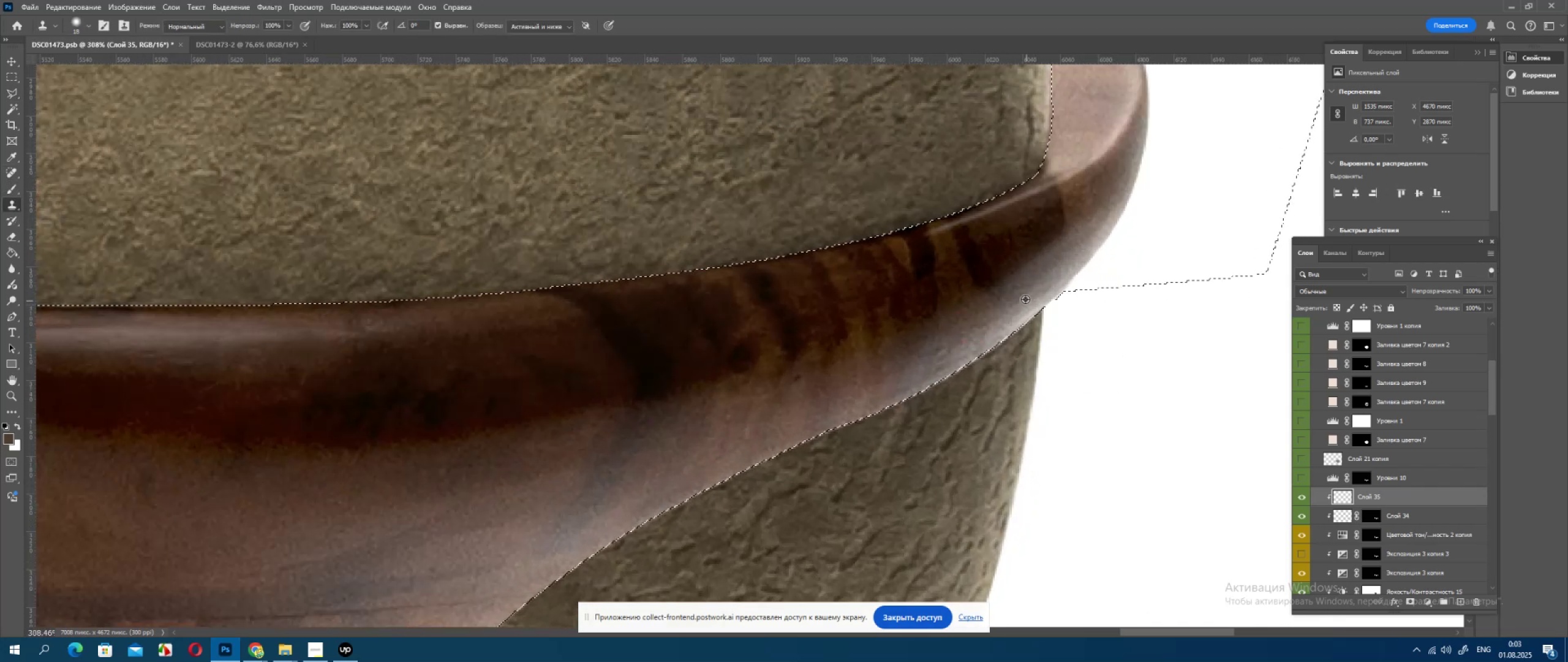 
hold_key(key=AltLeft, duration=0.78)
left_click([1025, 299])
 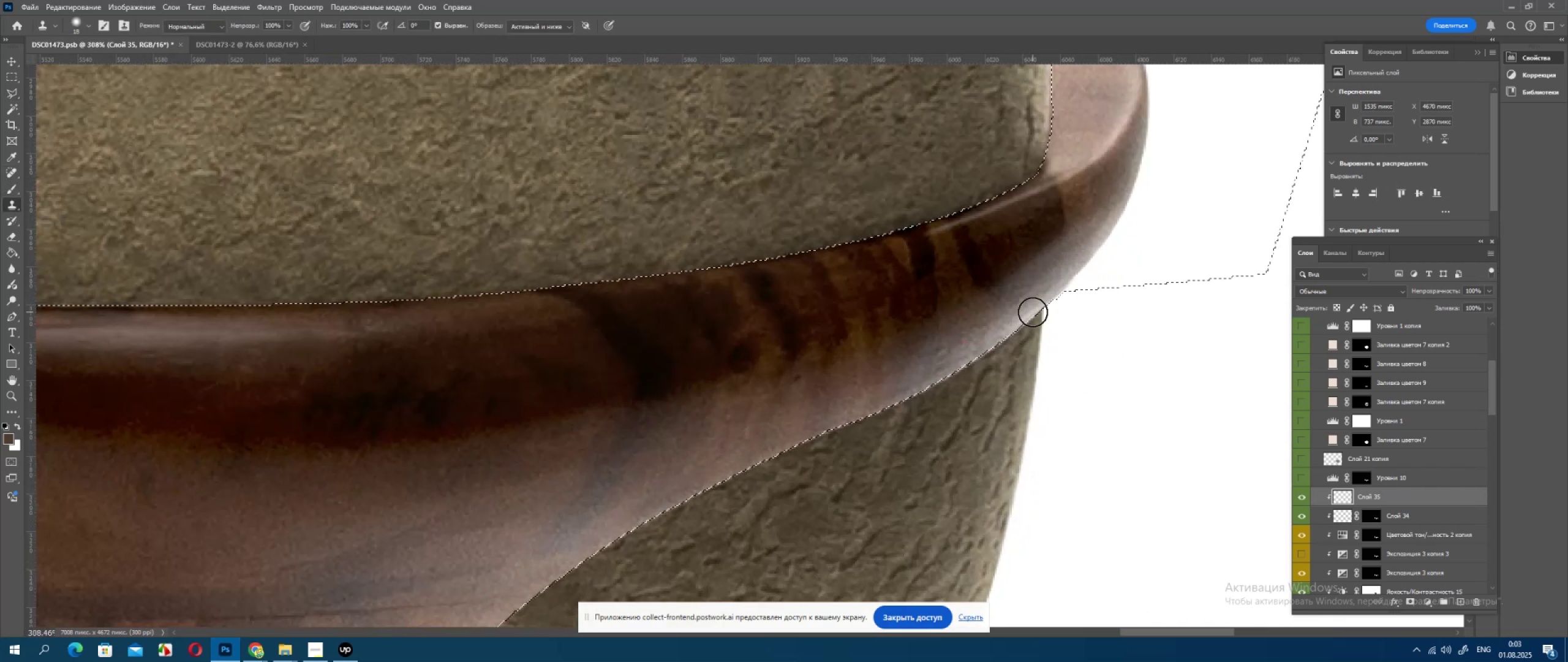 
hold_key(key=AltLeft, duration=0.49)
left_click([1025, 302])
 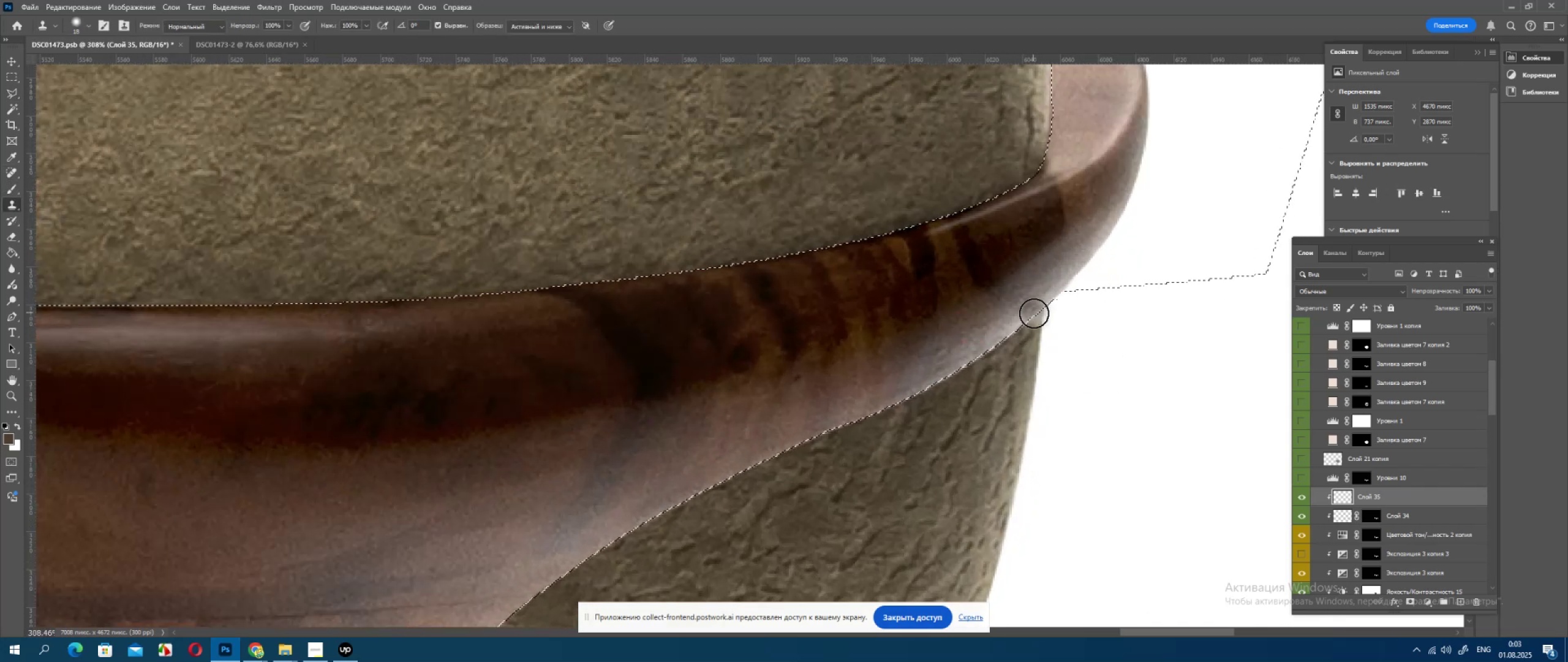 
left_click_drag(start_coordinate=[1034, 314], to_coordinate=[978, 367])
 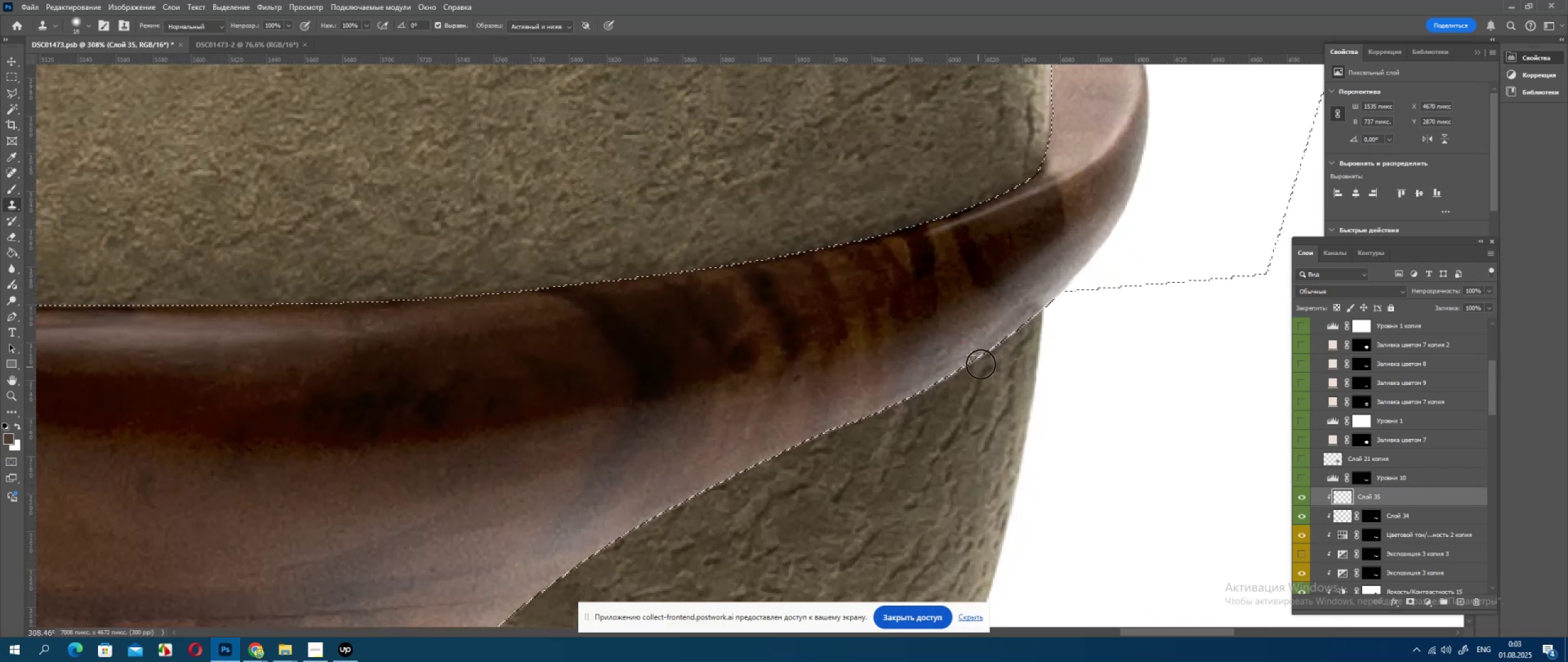 
key(Control+ControlLeft)
 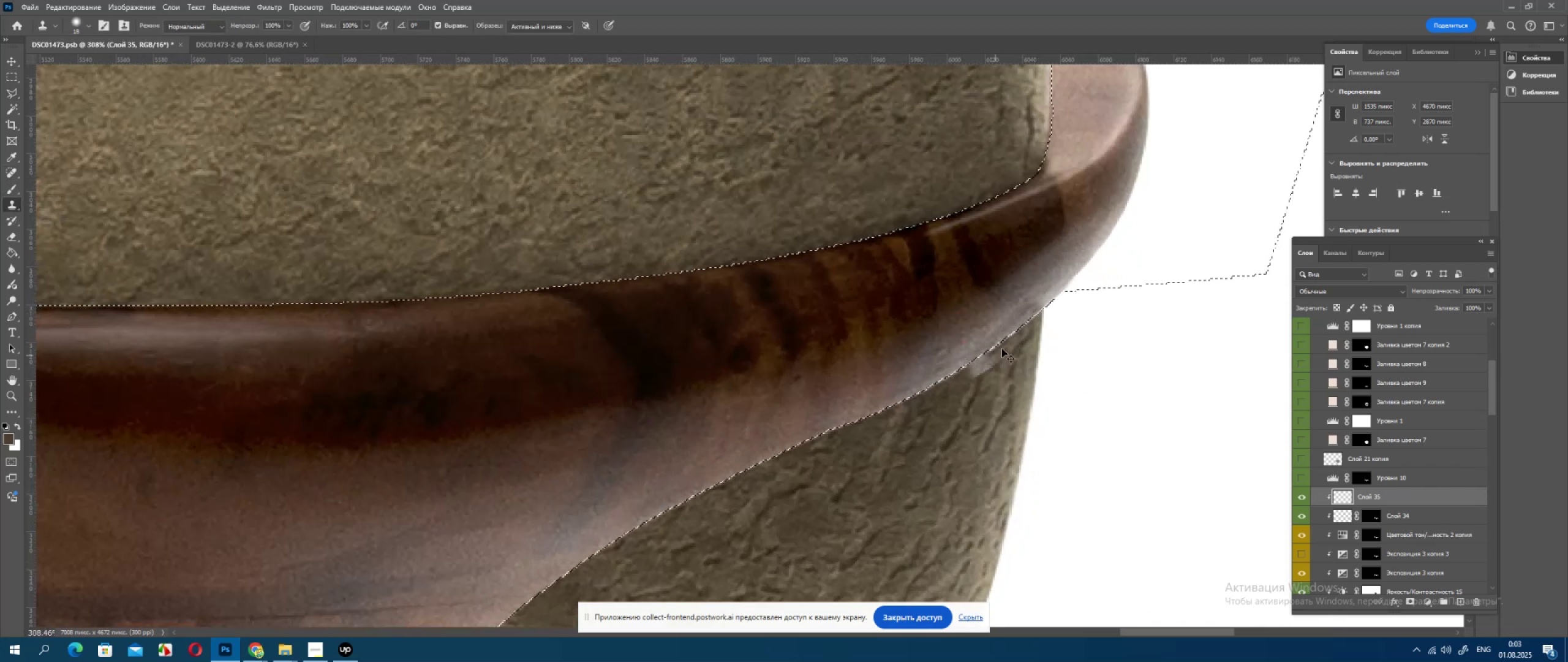 
key(Control+Z)
 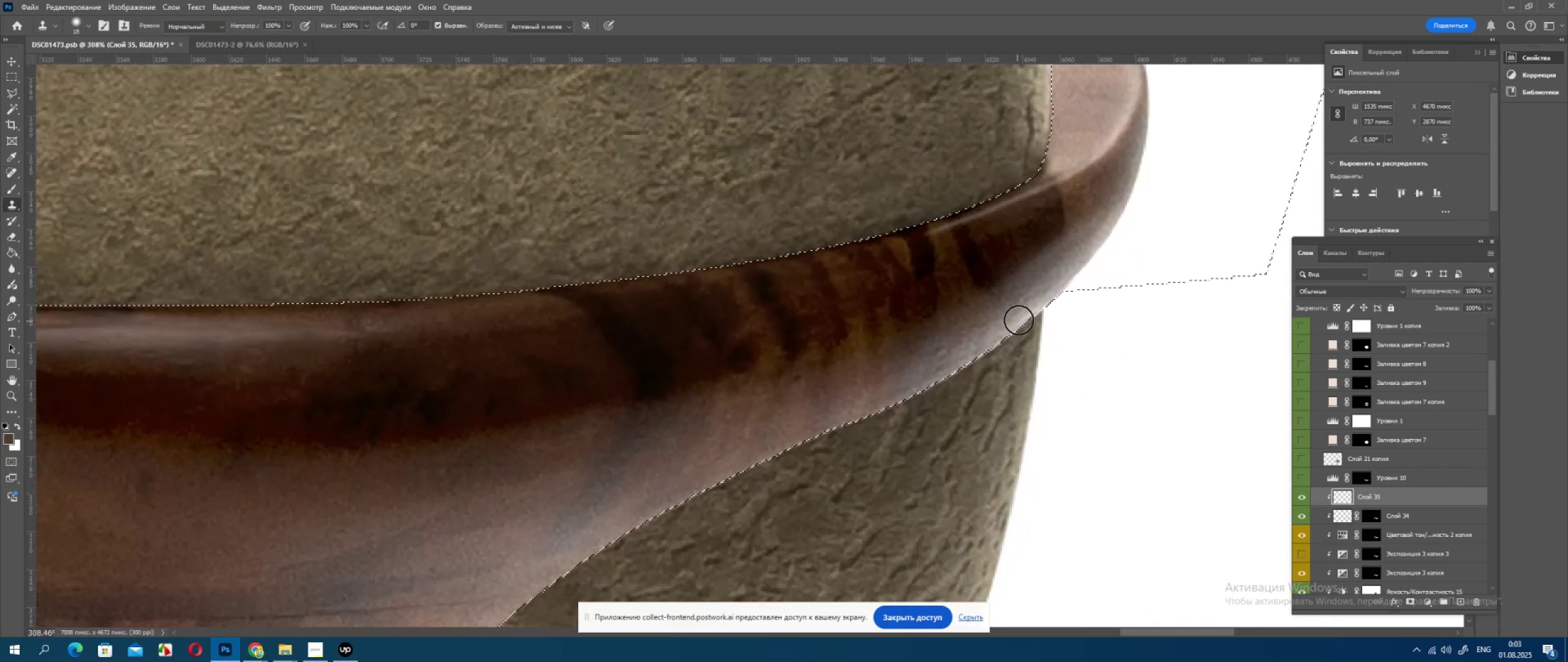 
hold_key(key=AltLeft, duration=0.73)
left_click([1030, 311])
 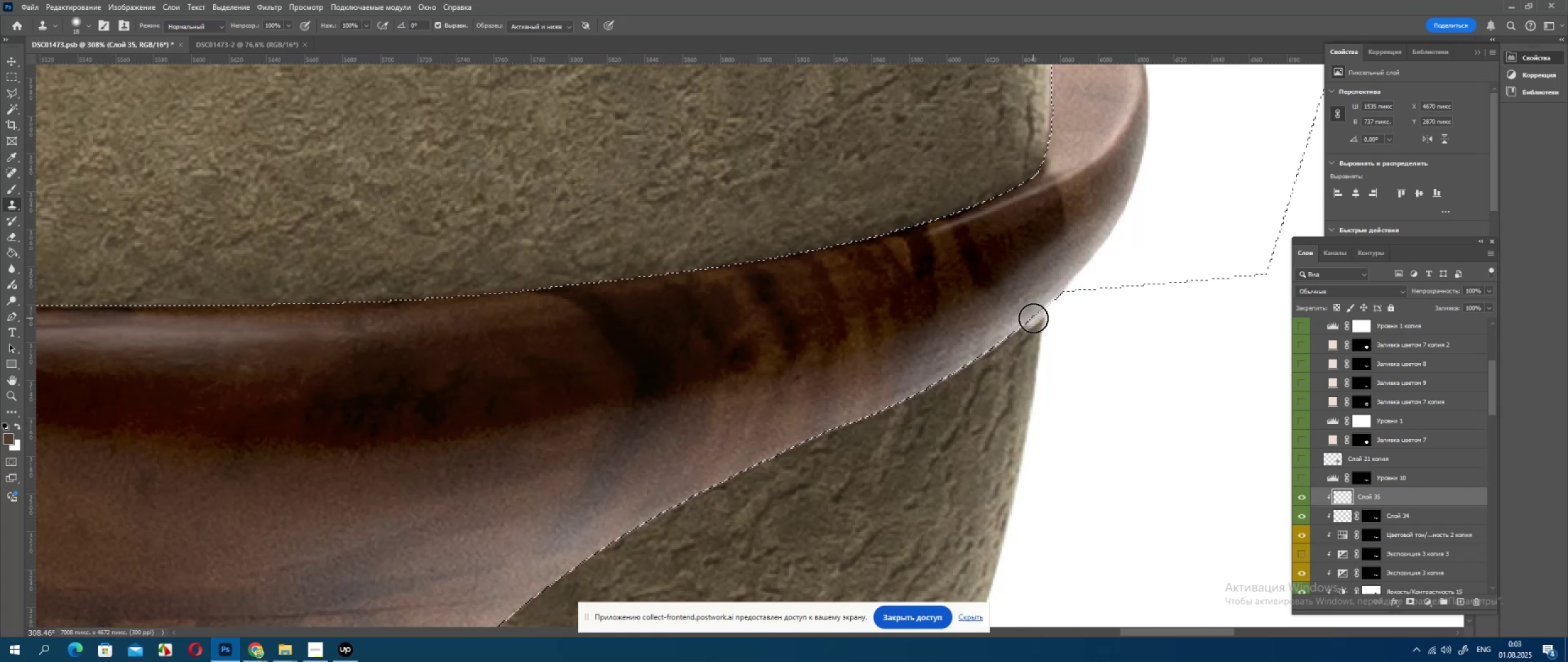 
left_click_drag(start_coordinate=[1034, 318], to_coordinate=[899, 409])
 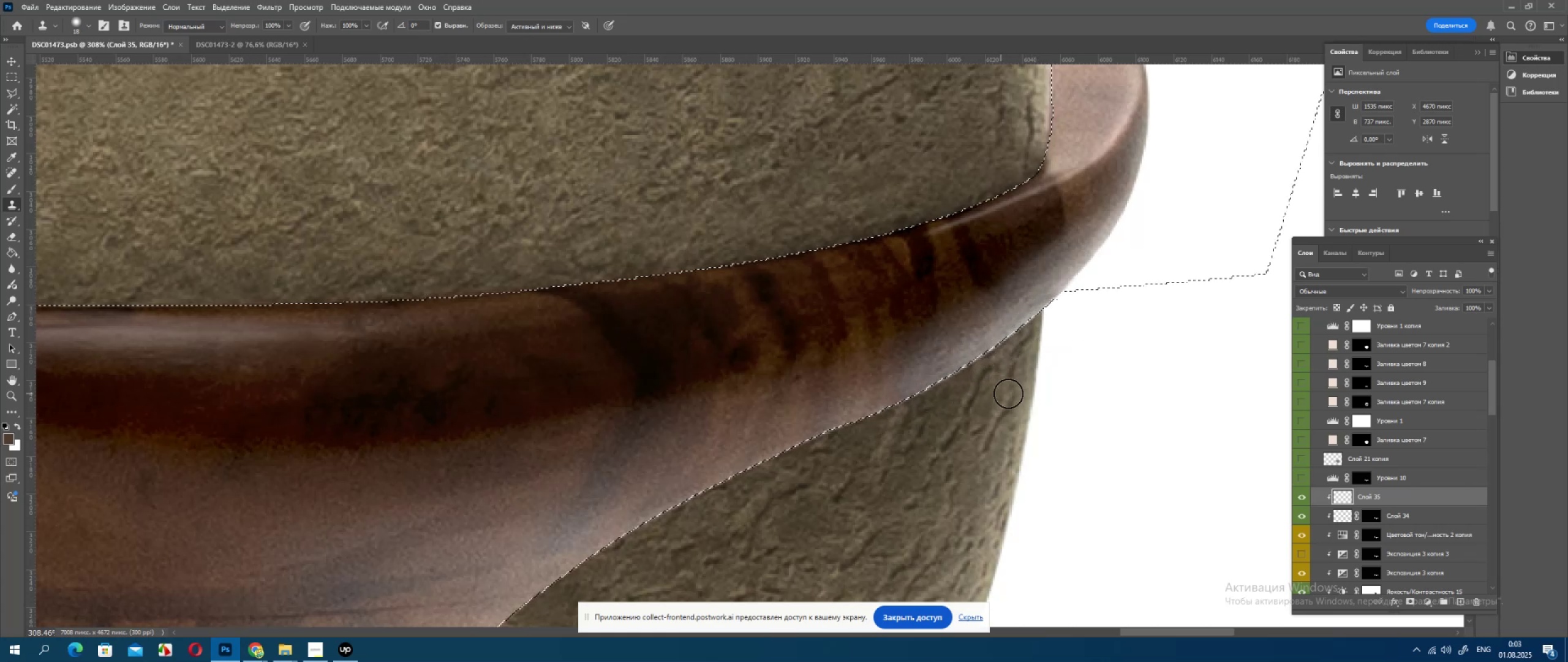 
hold_key(key=AltLeft, duration=1.25)
scroll: coordinate [1002, 383], scroll_direction: up, amount: 3.0
 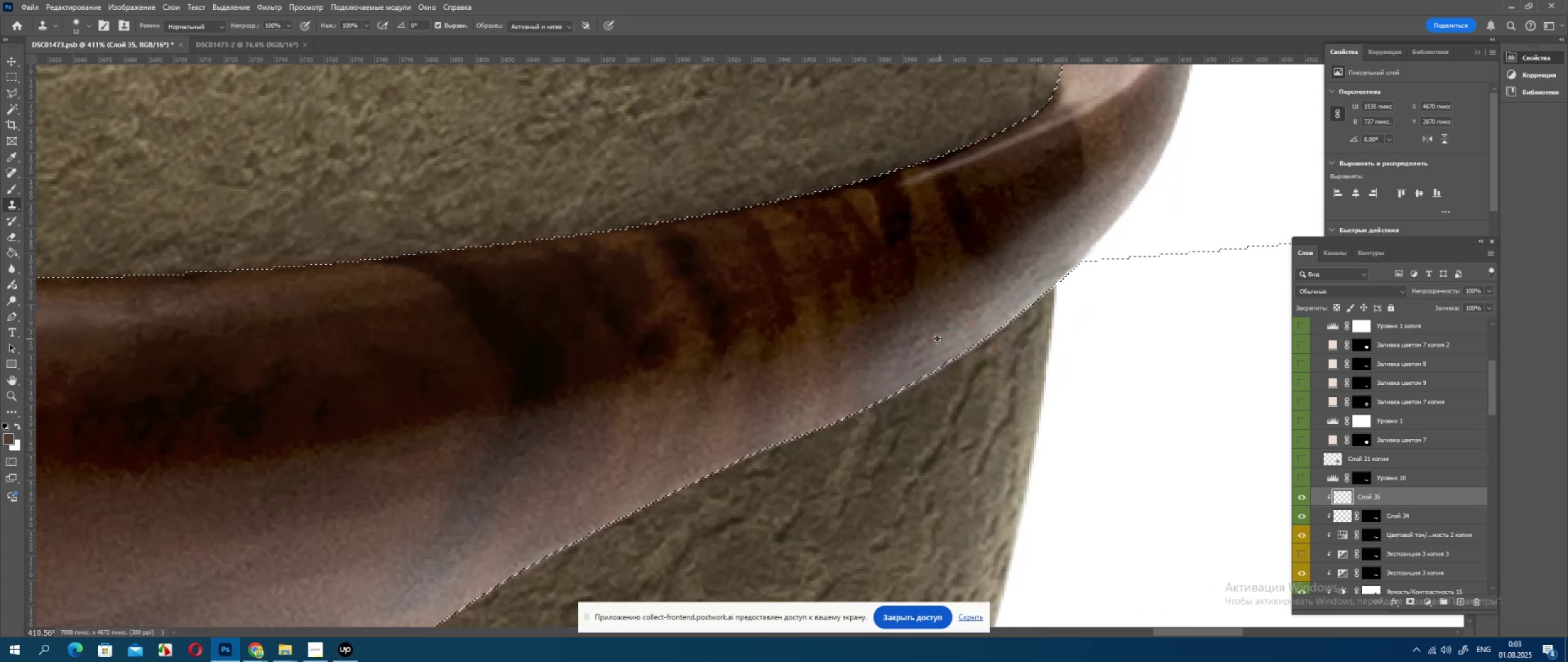 
left_click([937, 338])
 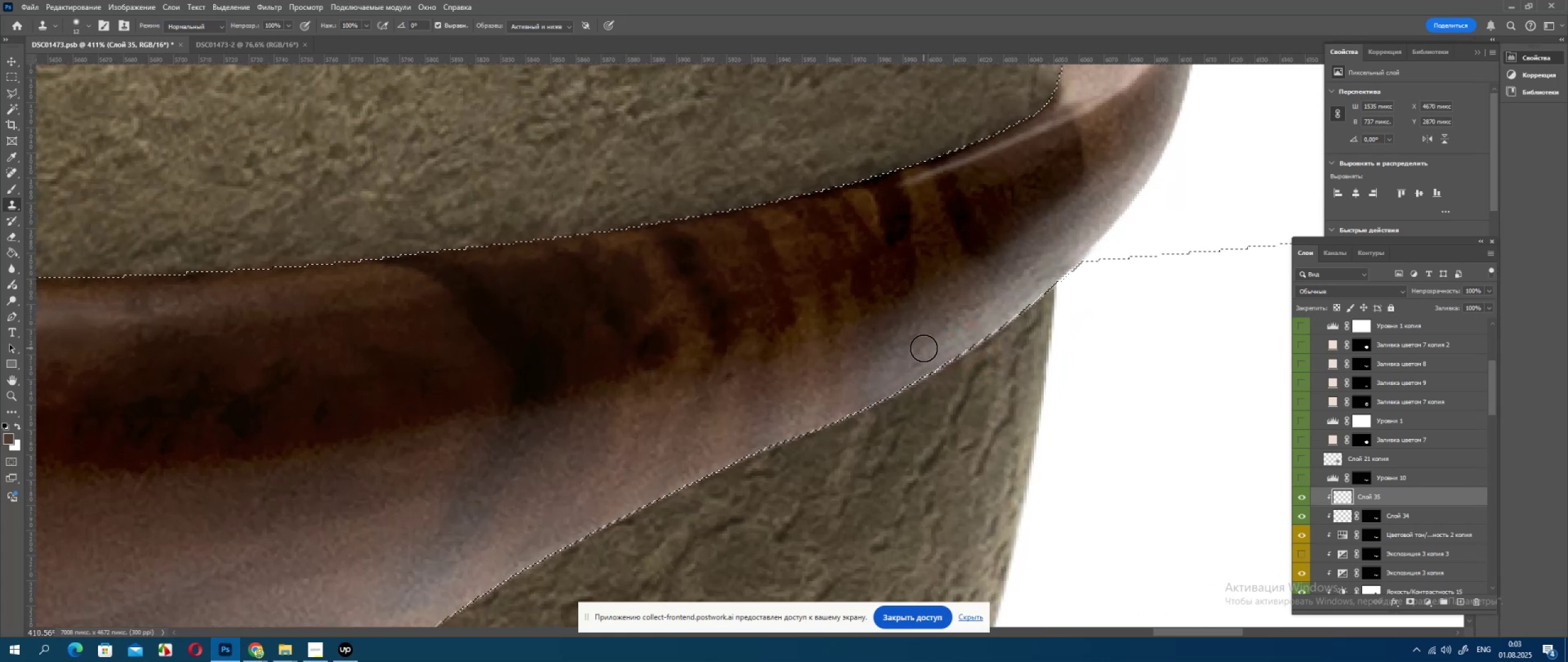 
double_click([924, 349])
 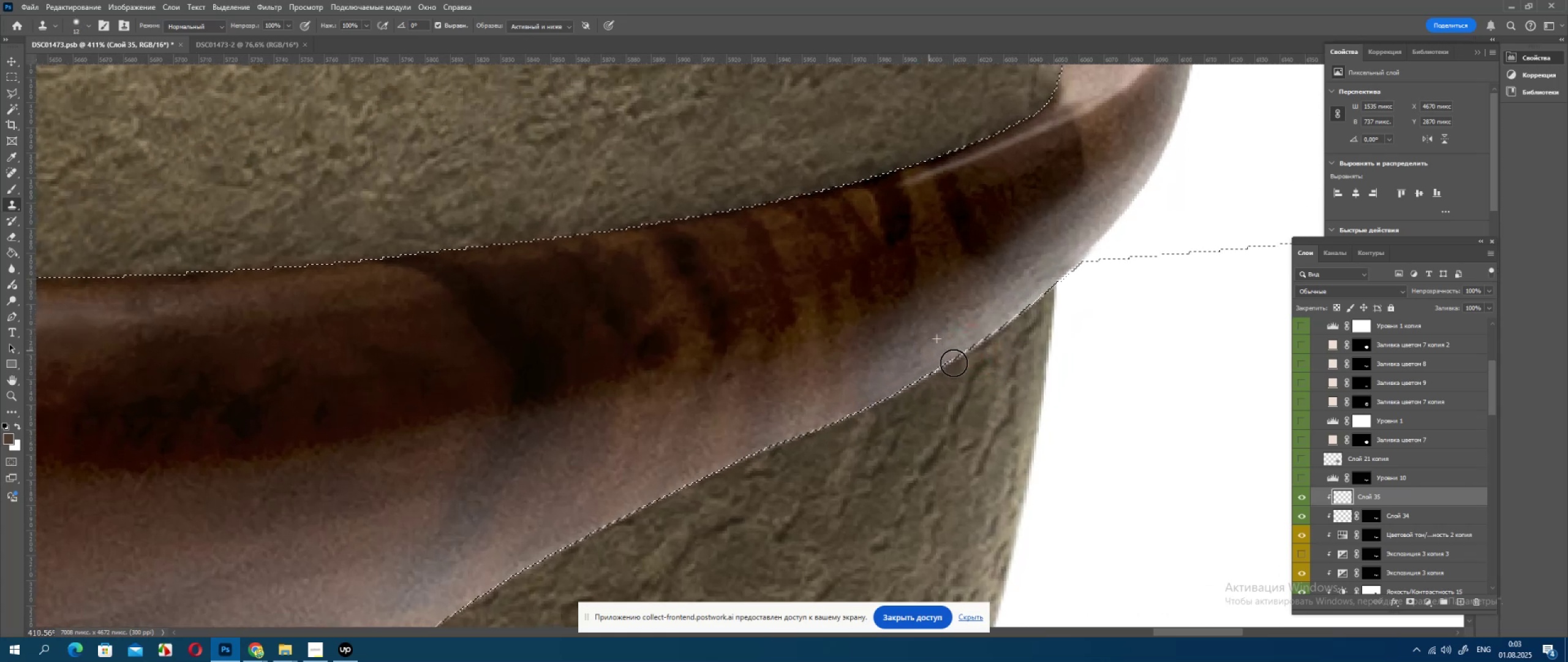 
hold_key(key=AltLeft, duration=0.5)
left_click_drag(start_coordinate=[905, 365], to_coordinate=[911, 363])
 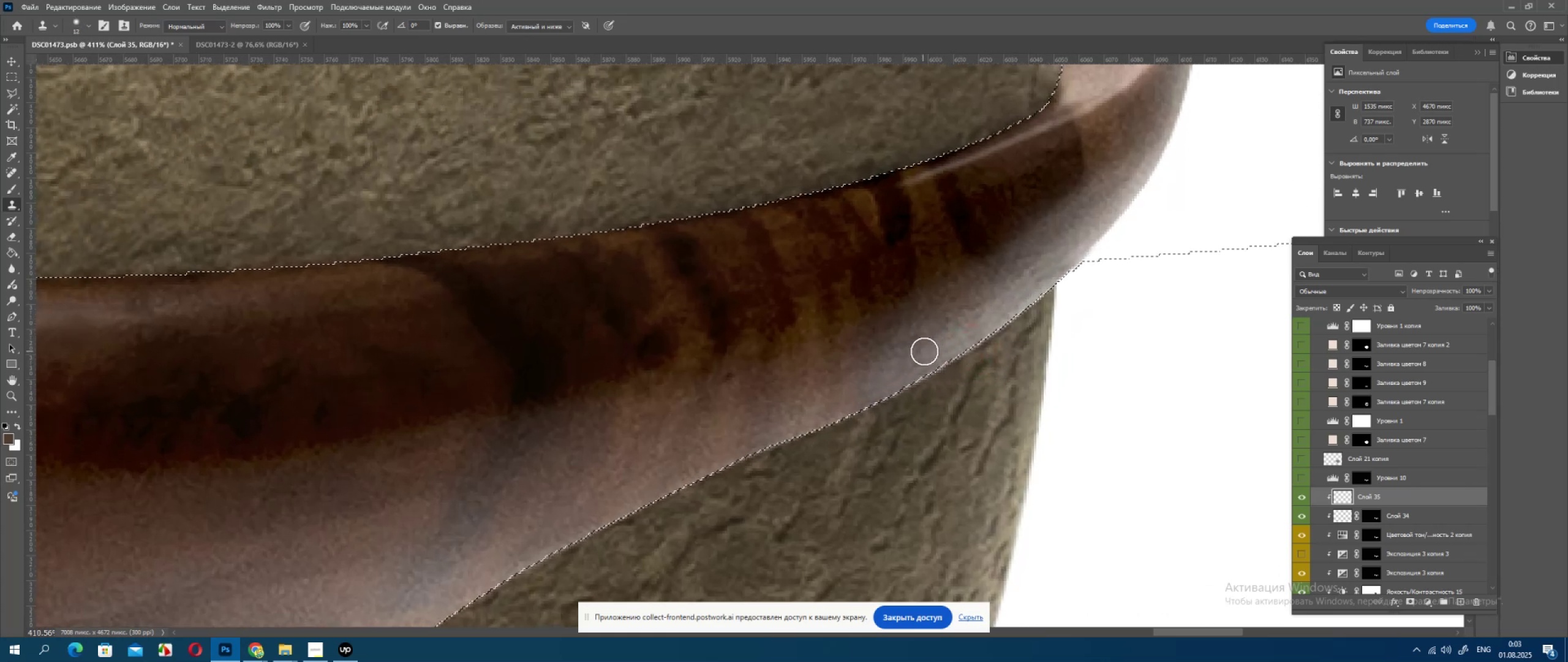 
hold_key(key=AltLeft, duration=1.15)
left_click([1019, 289])
 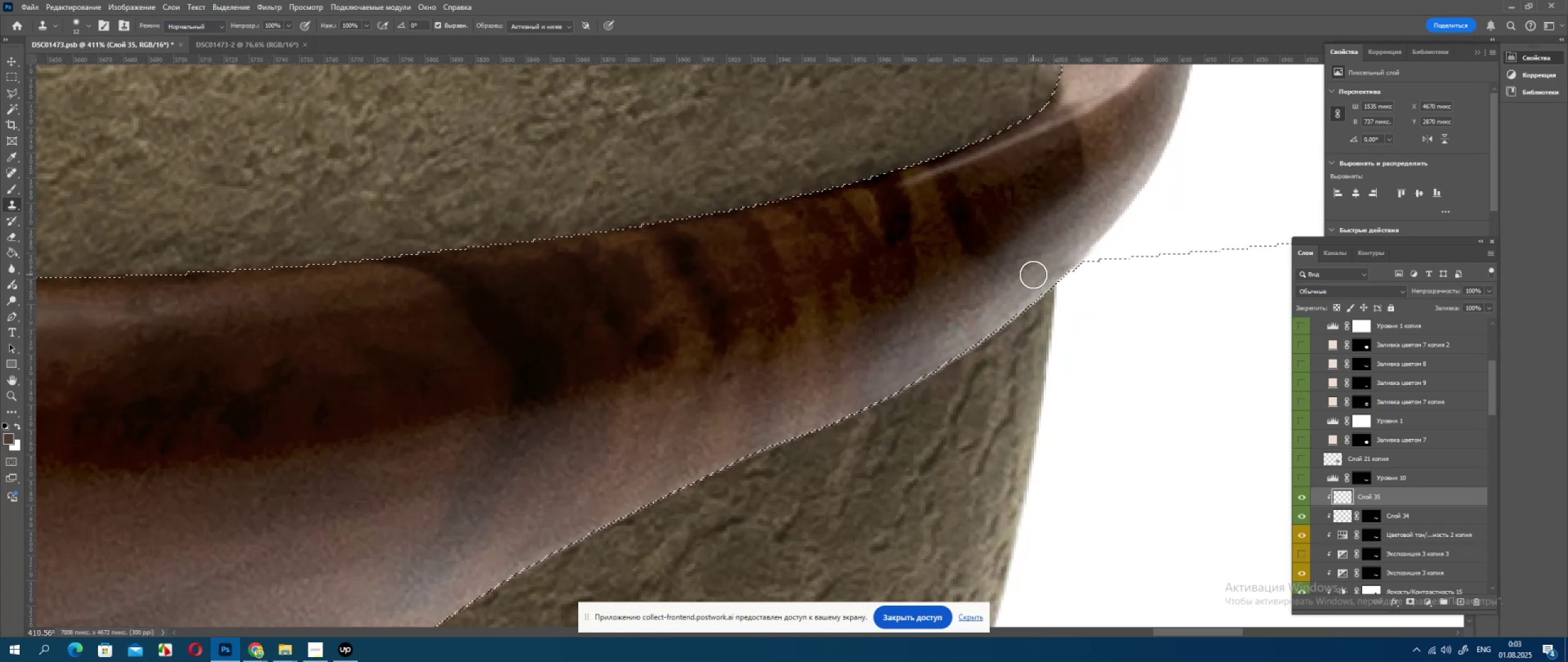 
double_click([1033, 275])
 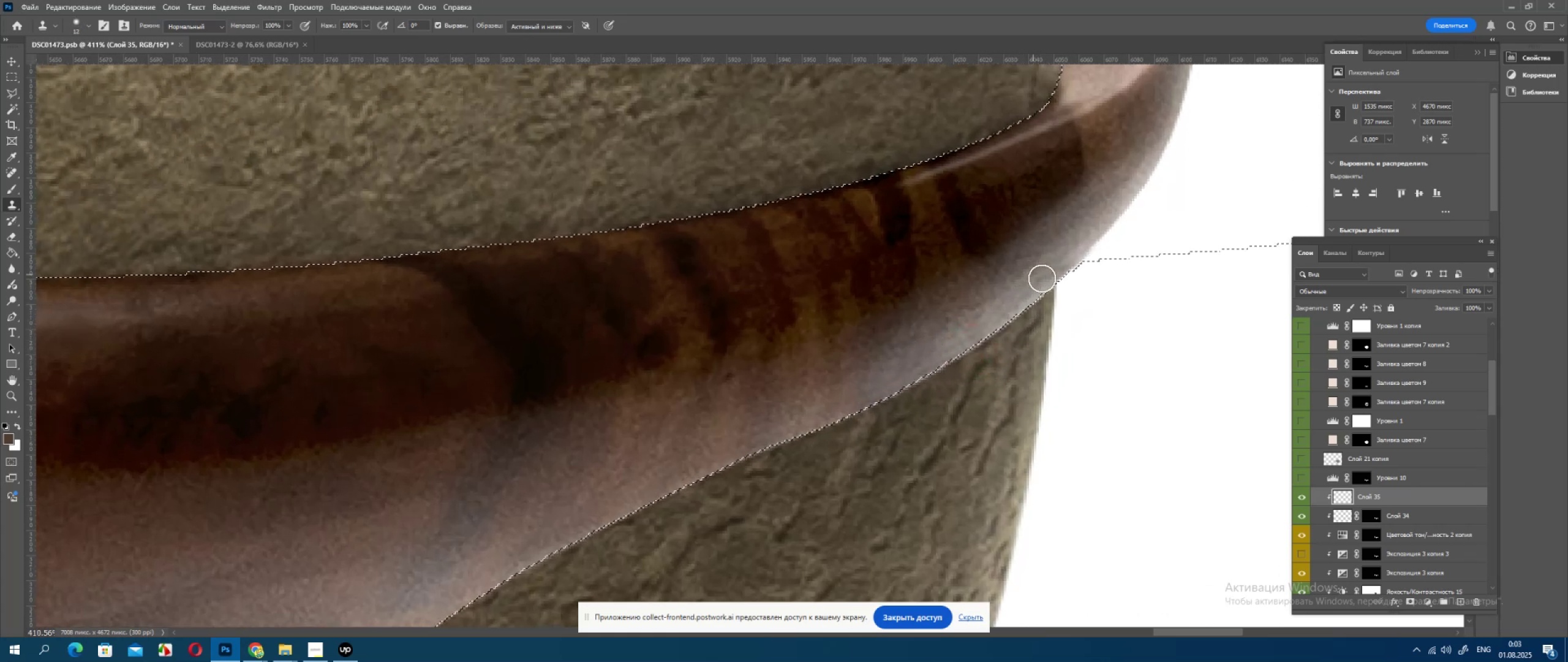 
hold_key(key=AltLeft, duration=0.47)
 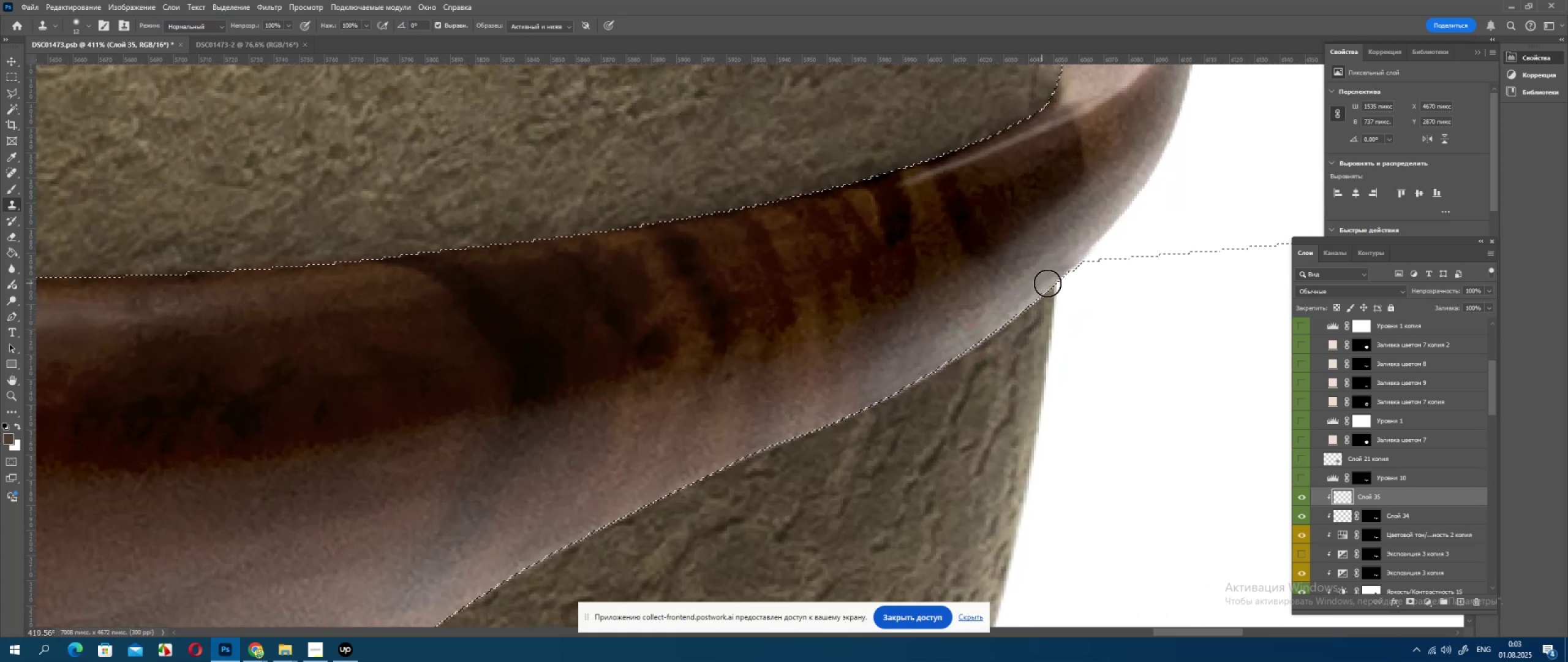 
hold_key(key=AltLeft, duration=0.66)
left_click_drag(start_coordinate=[1015, 300], to_coordinate=[1018, 300])
 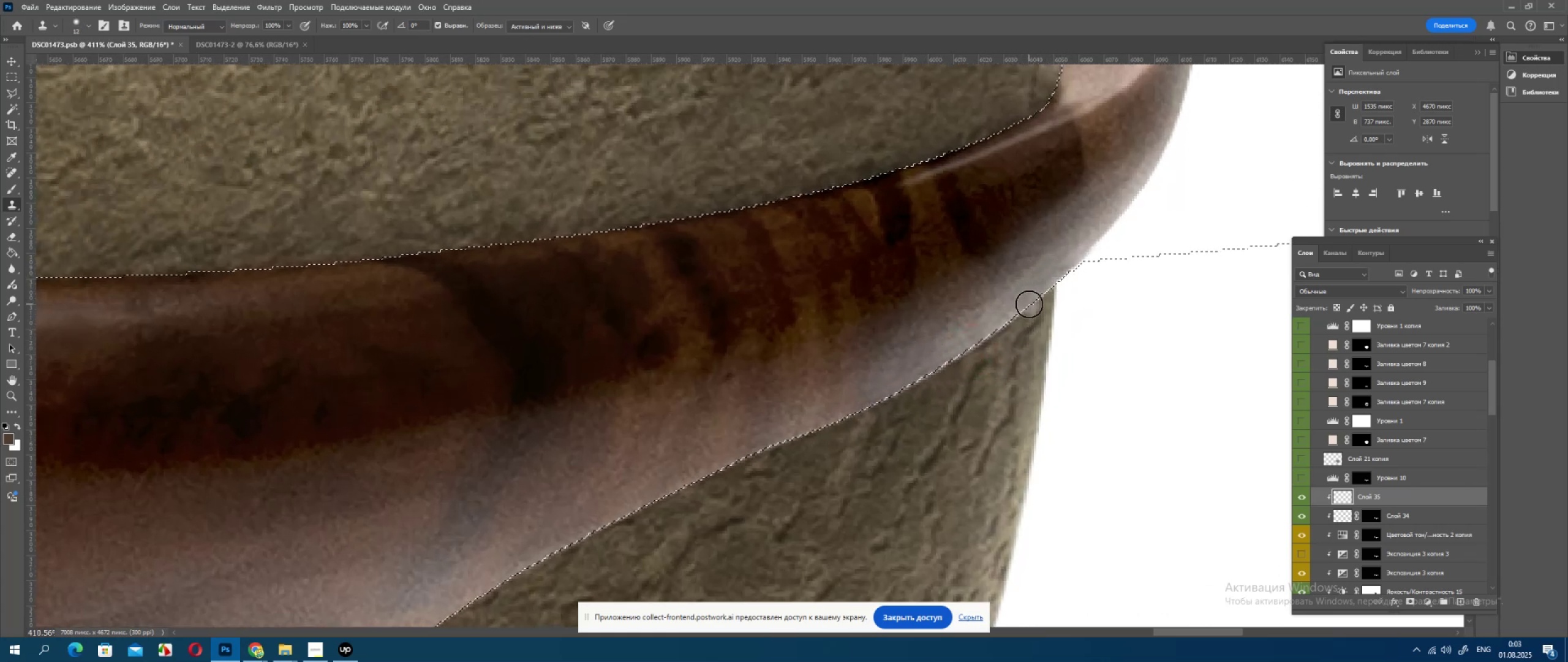 
hold_key(key=AltLeft, duration=0.63)
left_click_drag(start_coordinate=[1007, 299], to_coordinate=[1011, 297])
 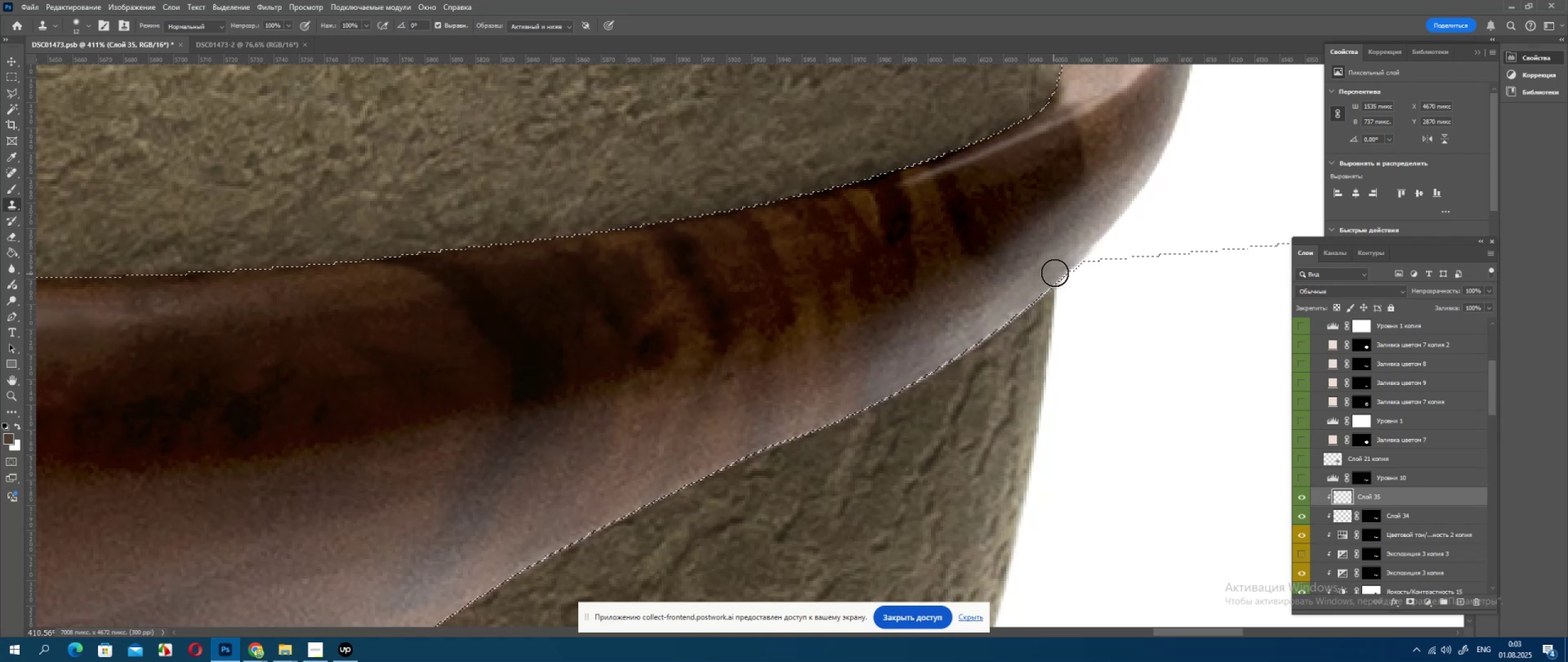 
left_click_drag(start_coordinate=[1056, 270], to_coordinate=[1053, 273])
 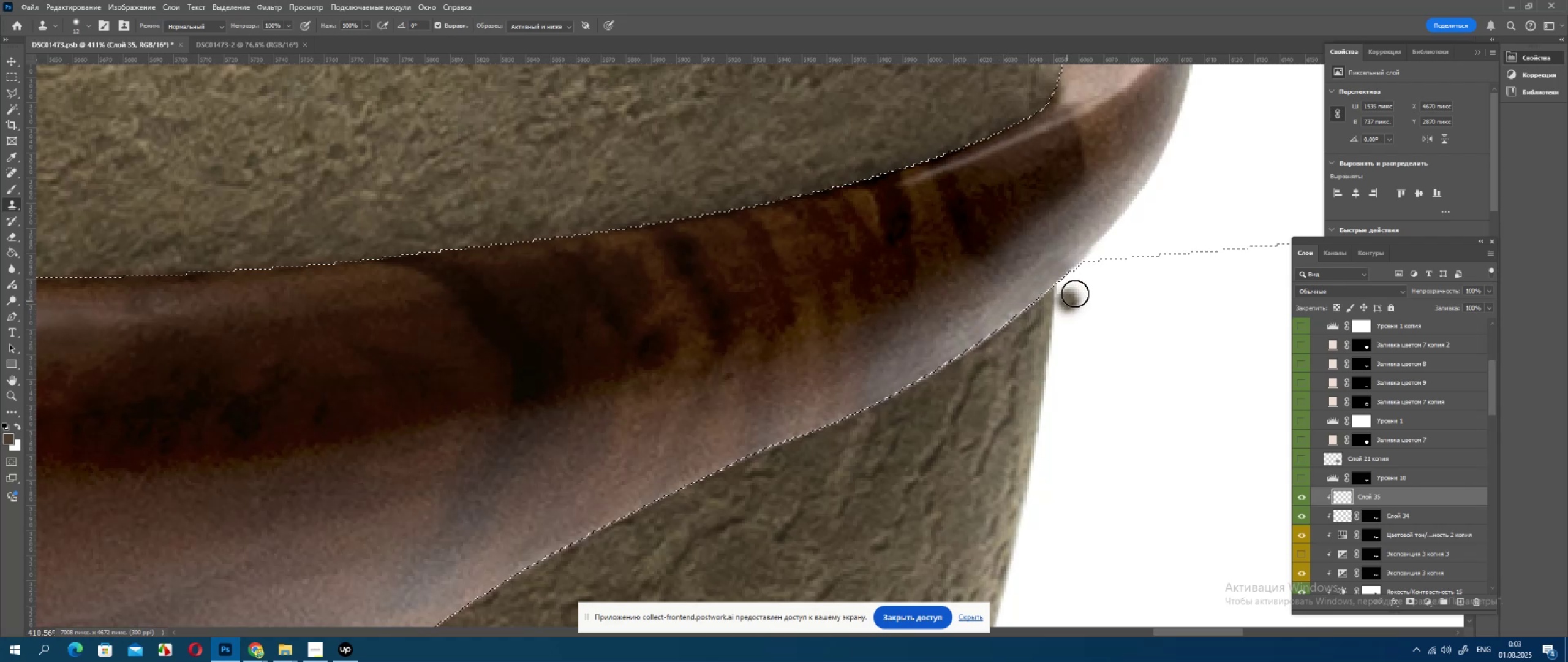 
key(Control+ControlLeft)
 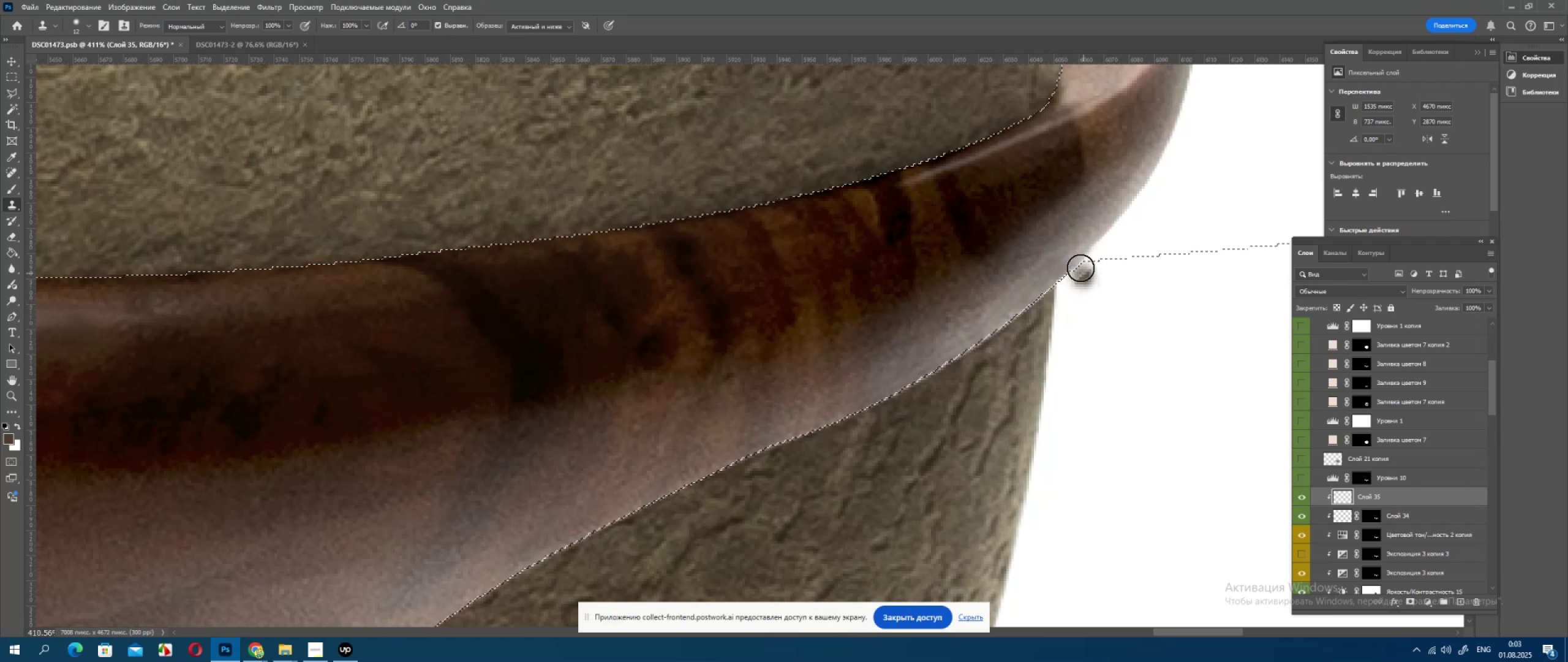 
key(Control+Z)
 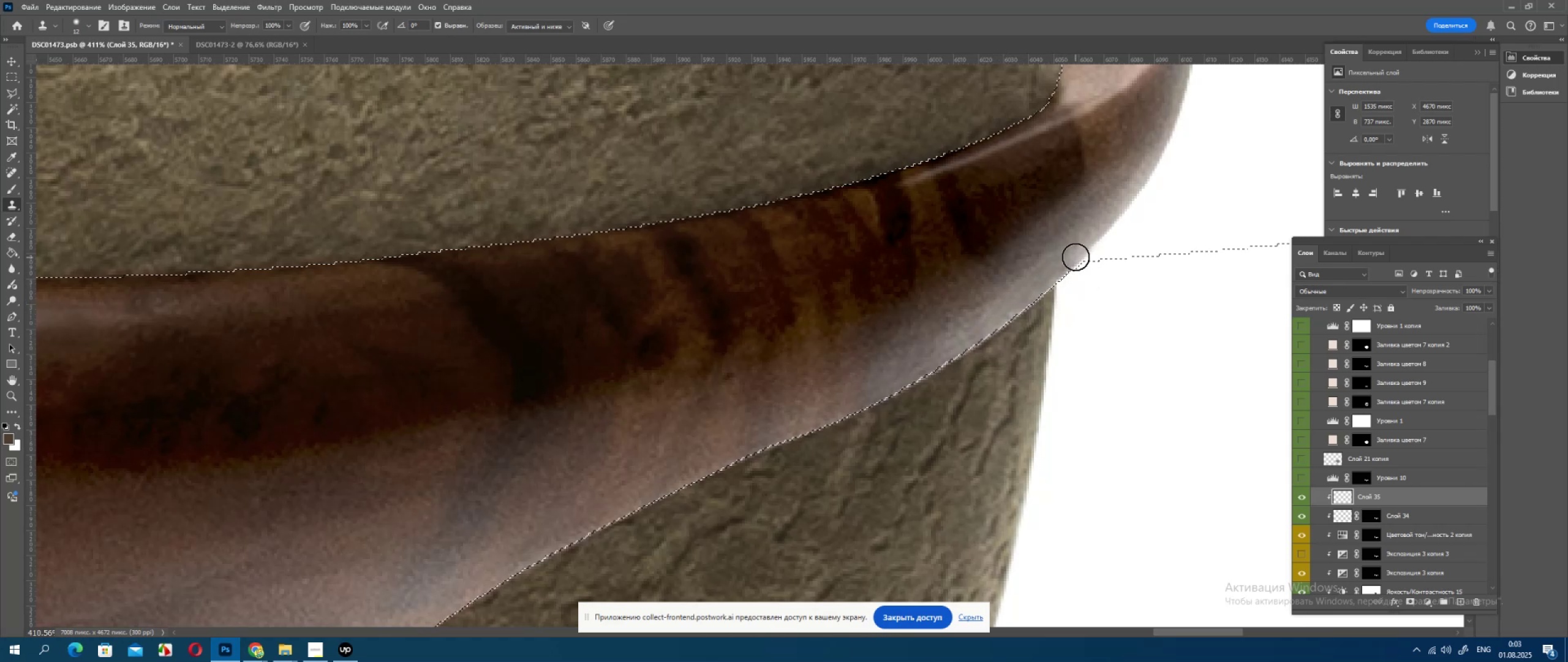 
hold_key(key=AltLeft, duration=0.43)
 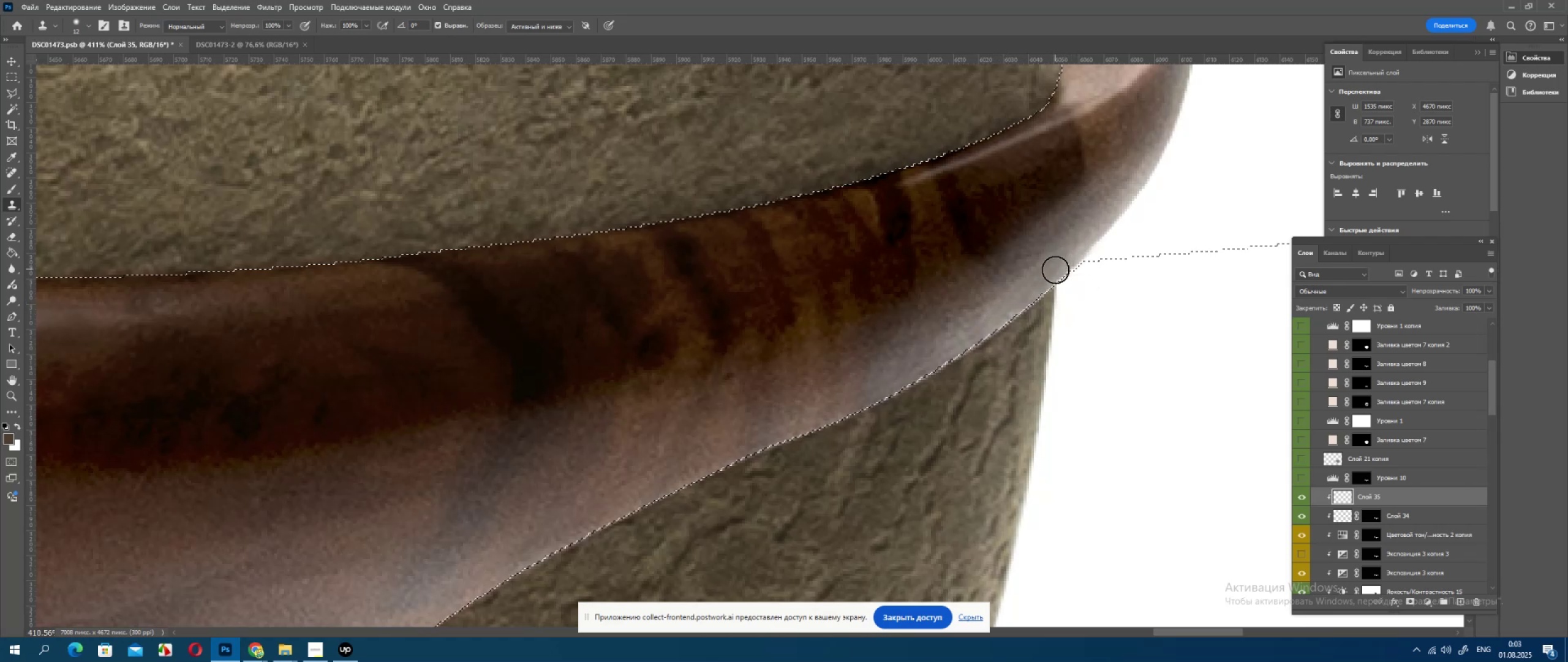 
double_click([1055, 270])
 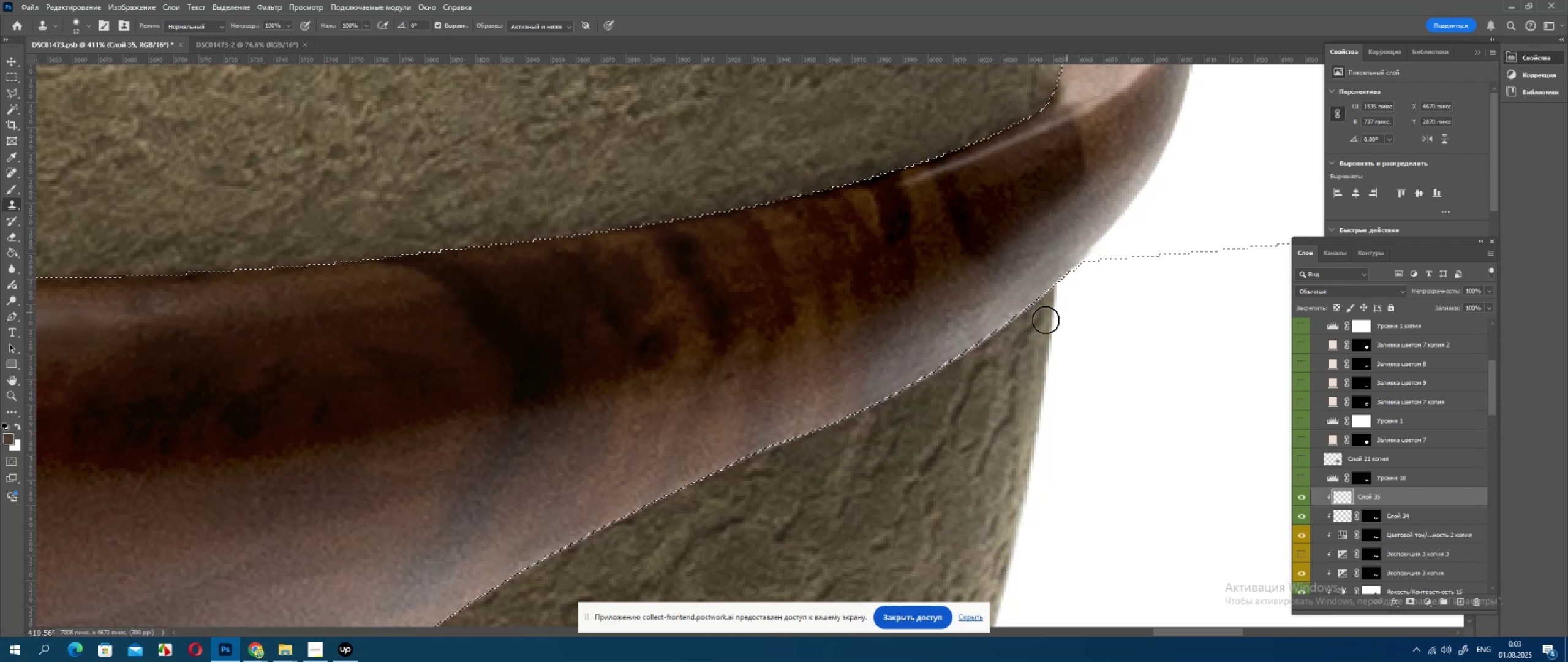 
hold_key(key=AltLeft, duration=0.83)
 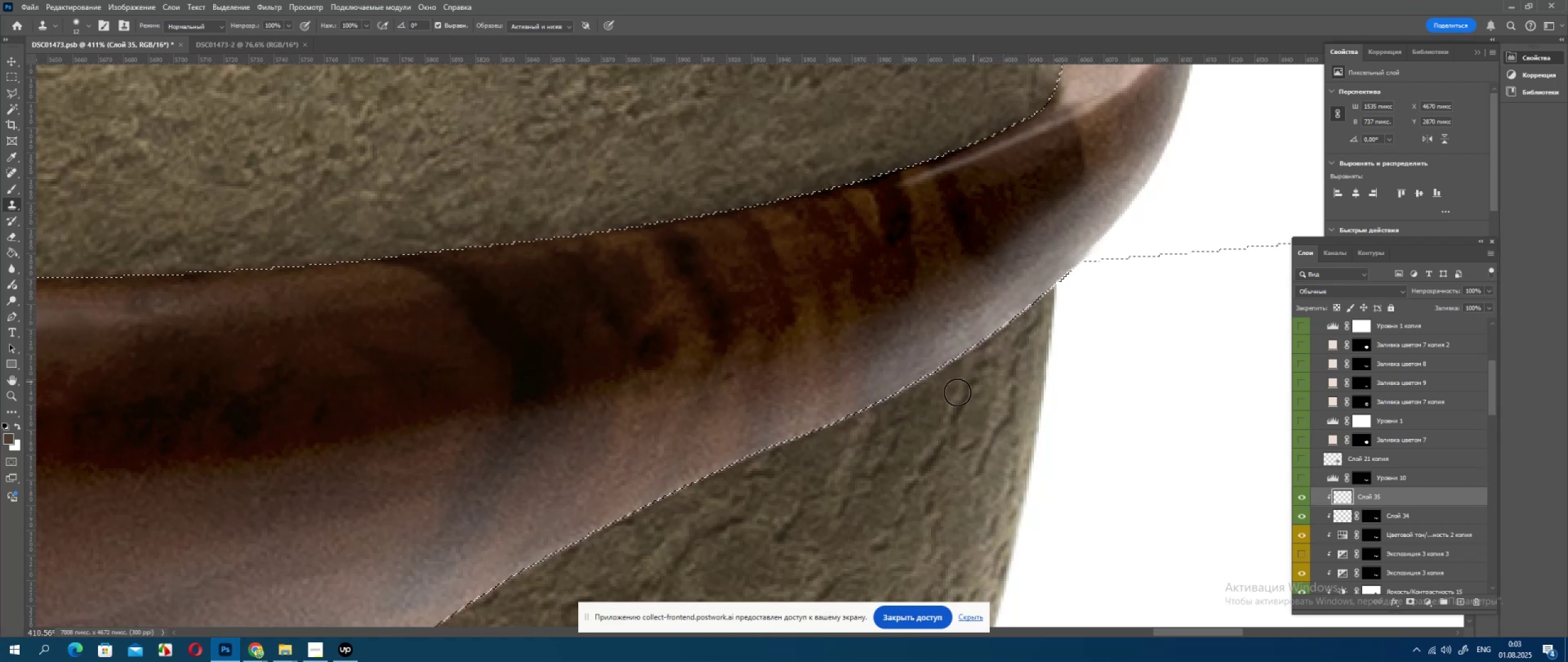 
hold_key(key=Space, duration=1.17)
 